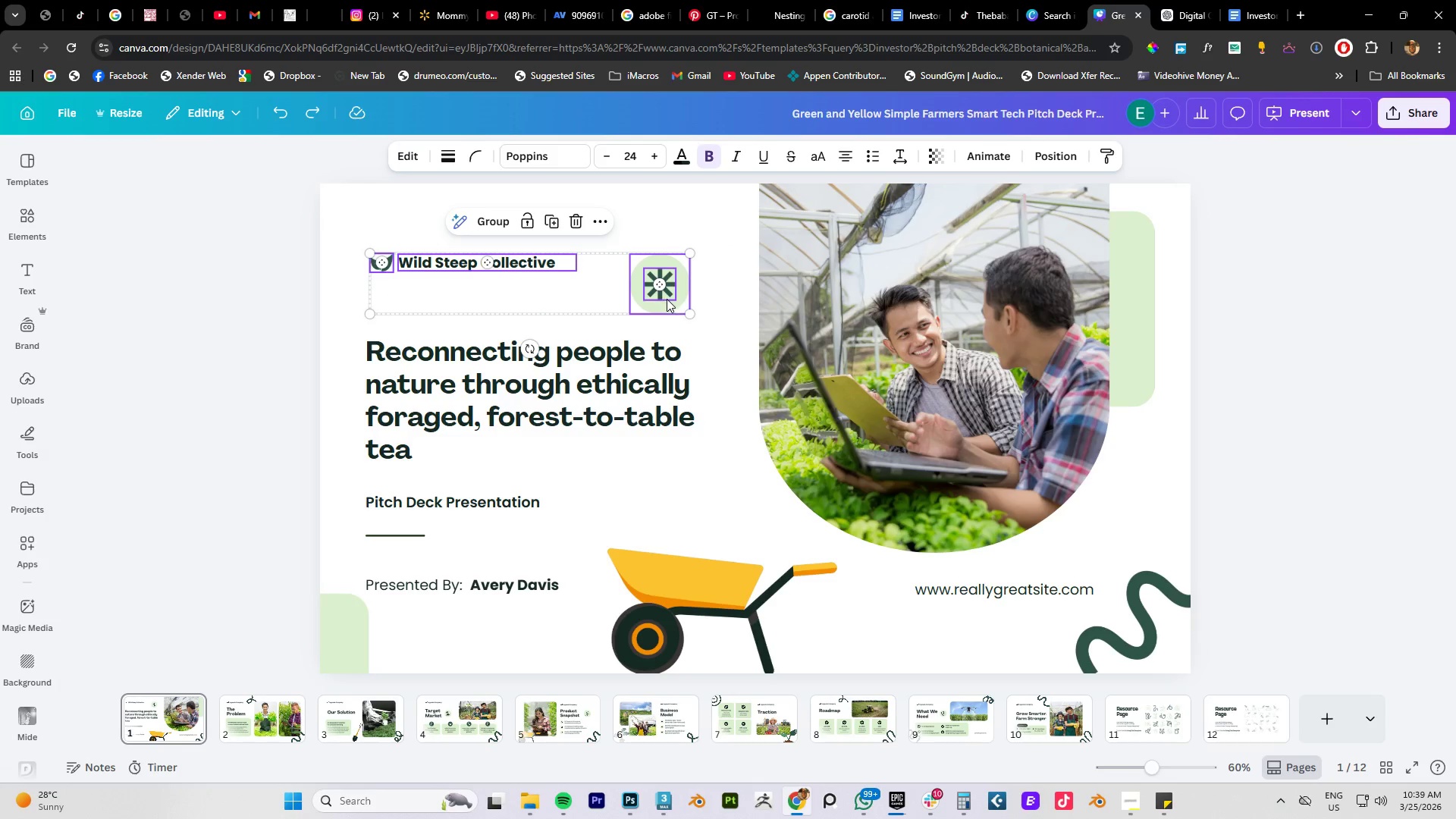 
left_click_drag(start_coordinate=[667, 299], to_coordinate=[665, 275])
 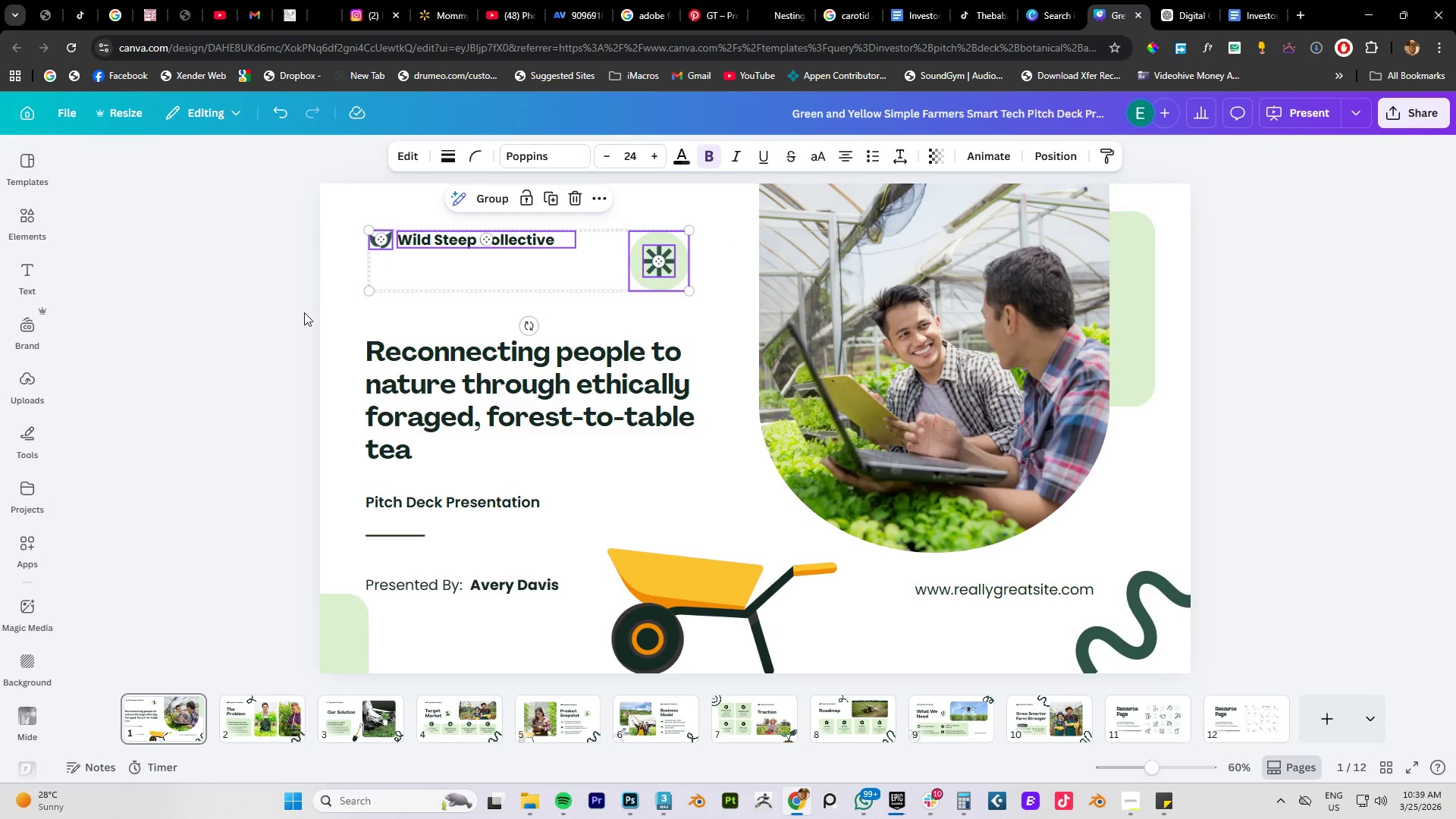 
left_click([185, 341])
 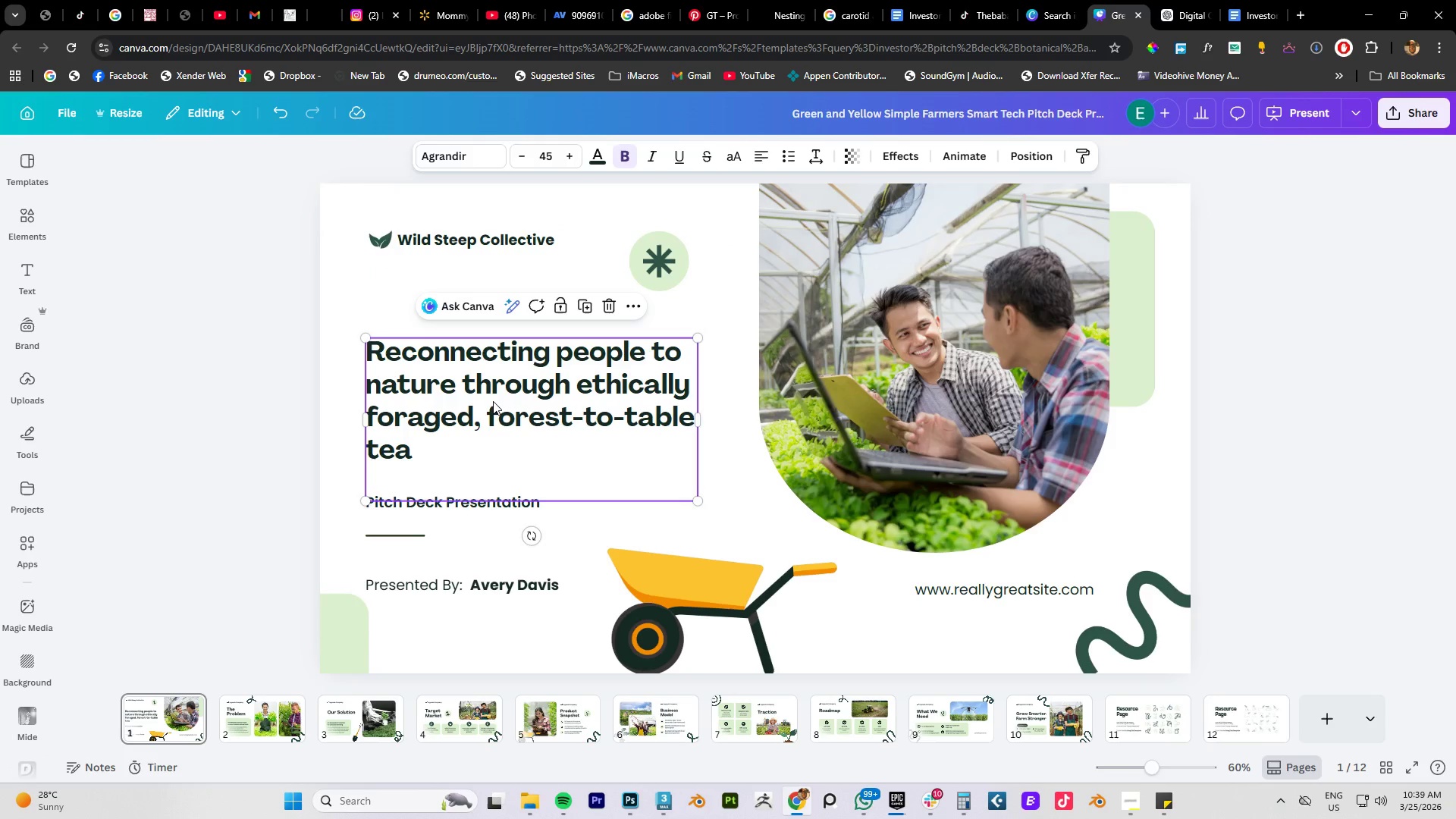 
left_click_drag(start_coordinate=[493, 397], to_coordinate=[491, 378])
 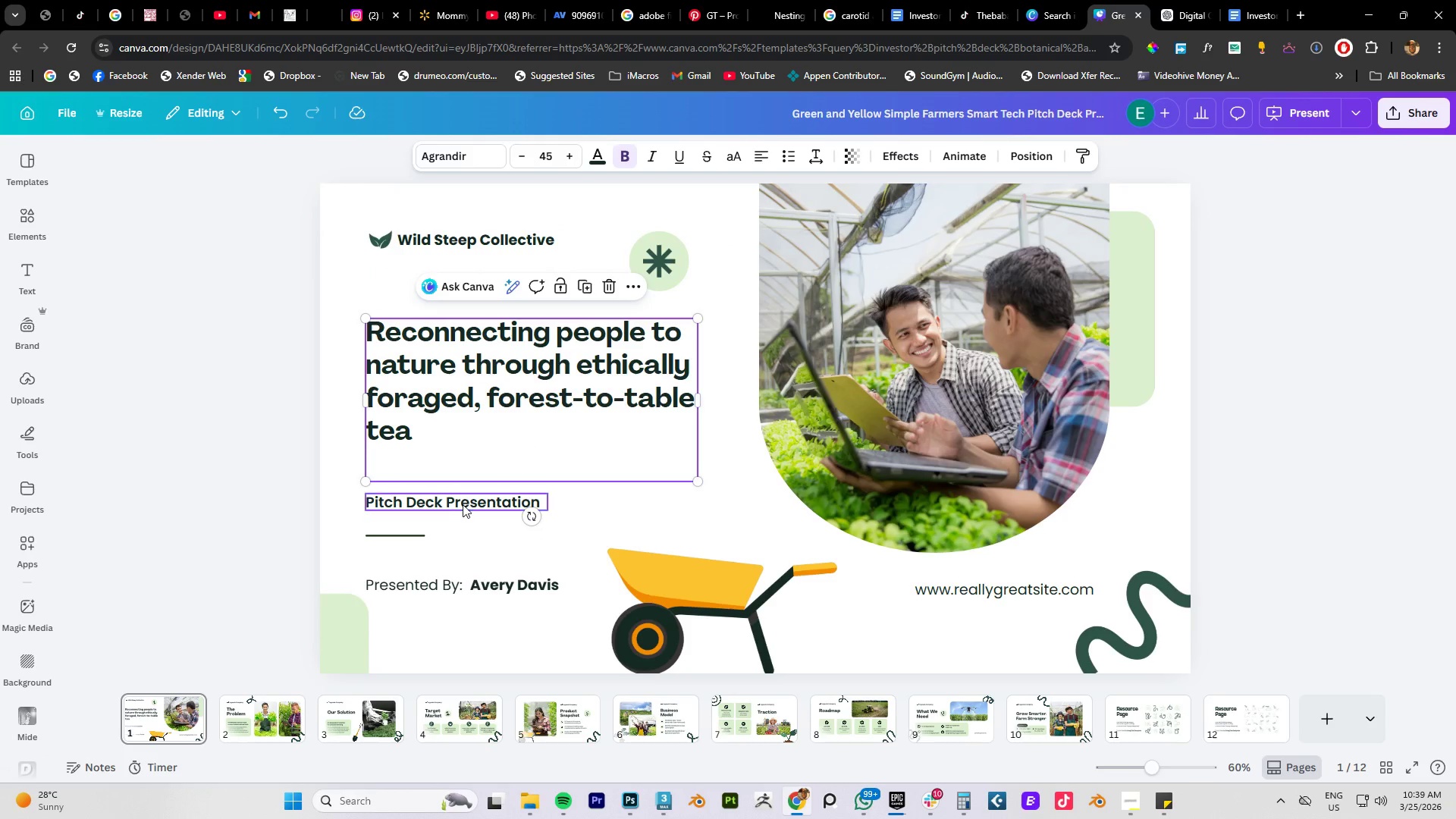 
left_click([459, 504])
 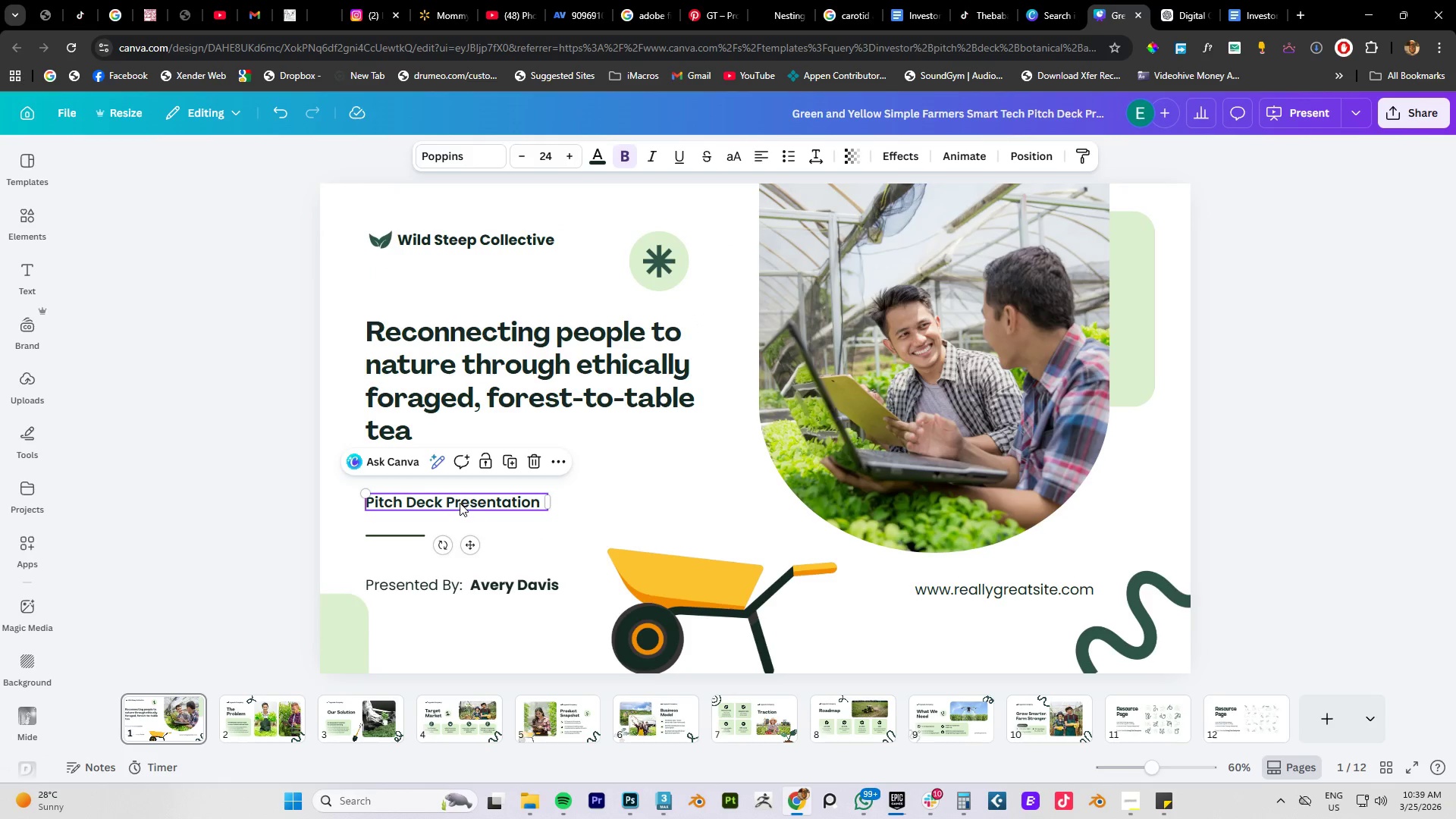 
left_click_drag(start_coordinate=[460, 503], to_coordinate=[460, 469])
 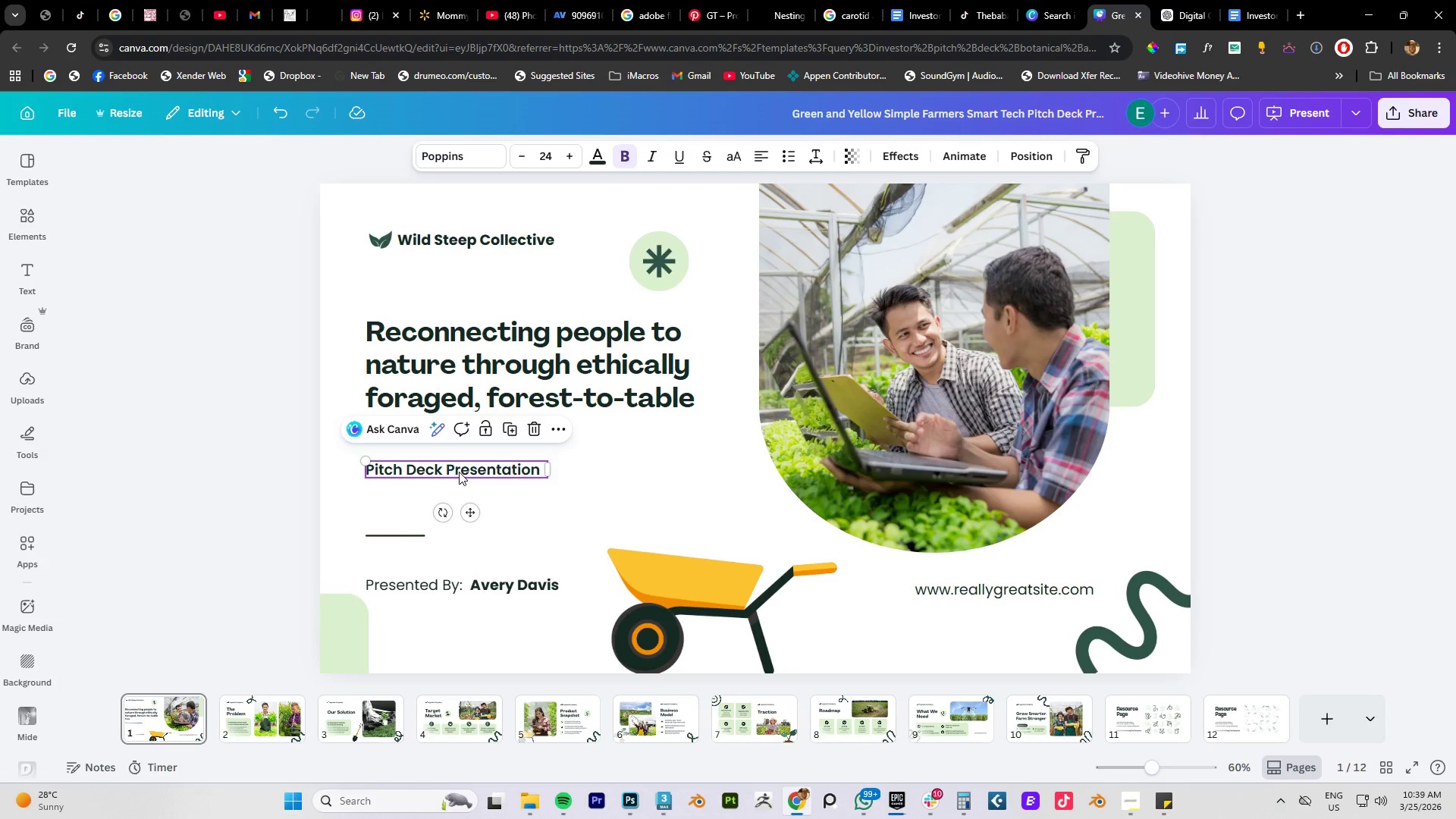 
double_click([459, 472])
 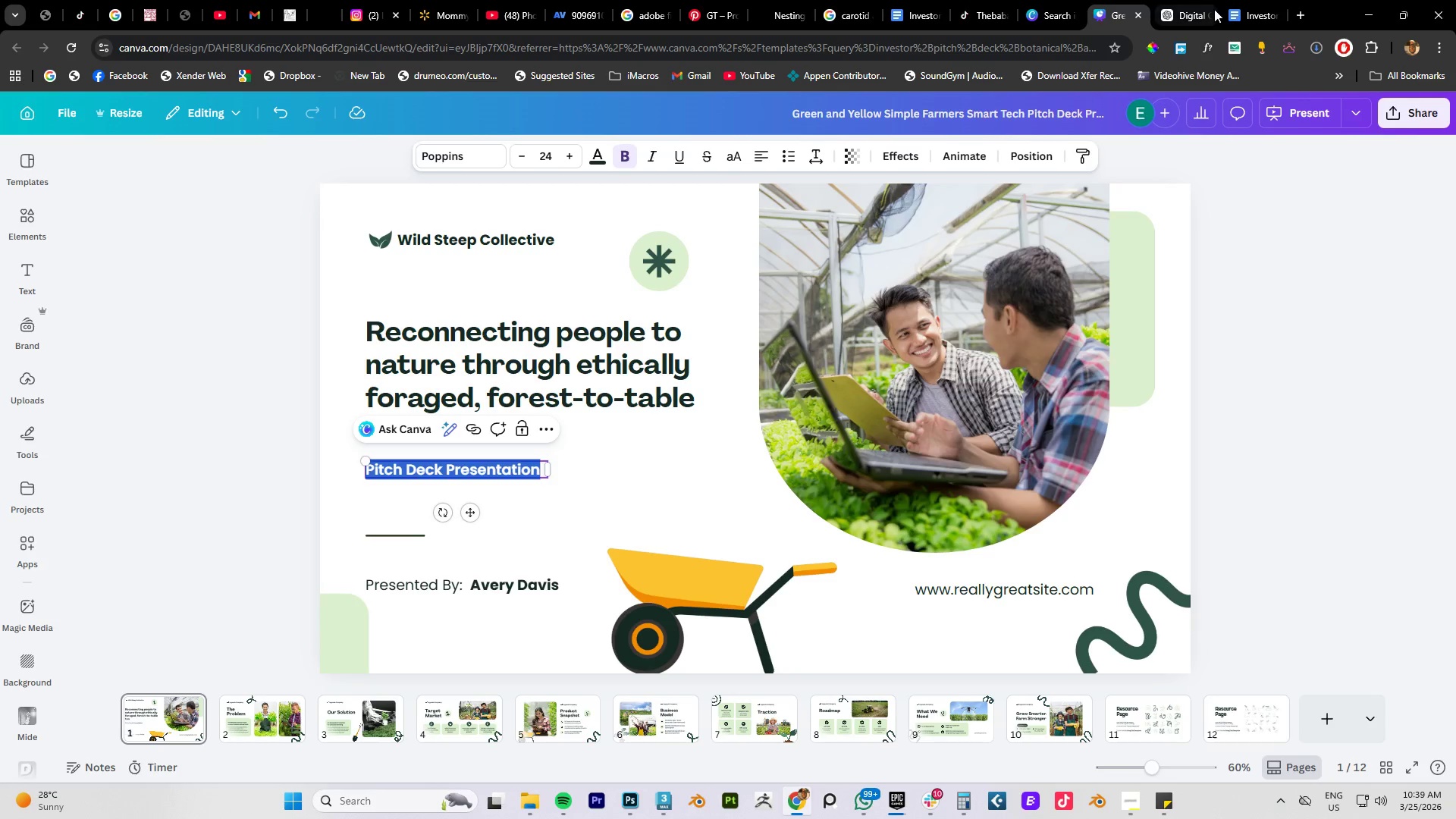 
left_click([1233, 8])
 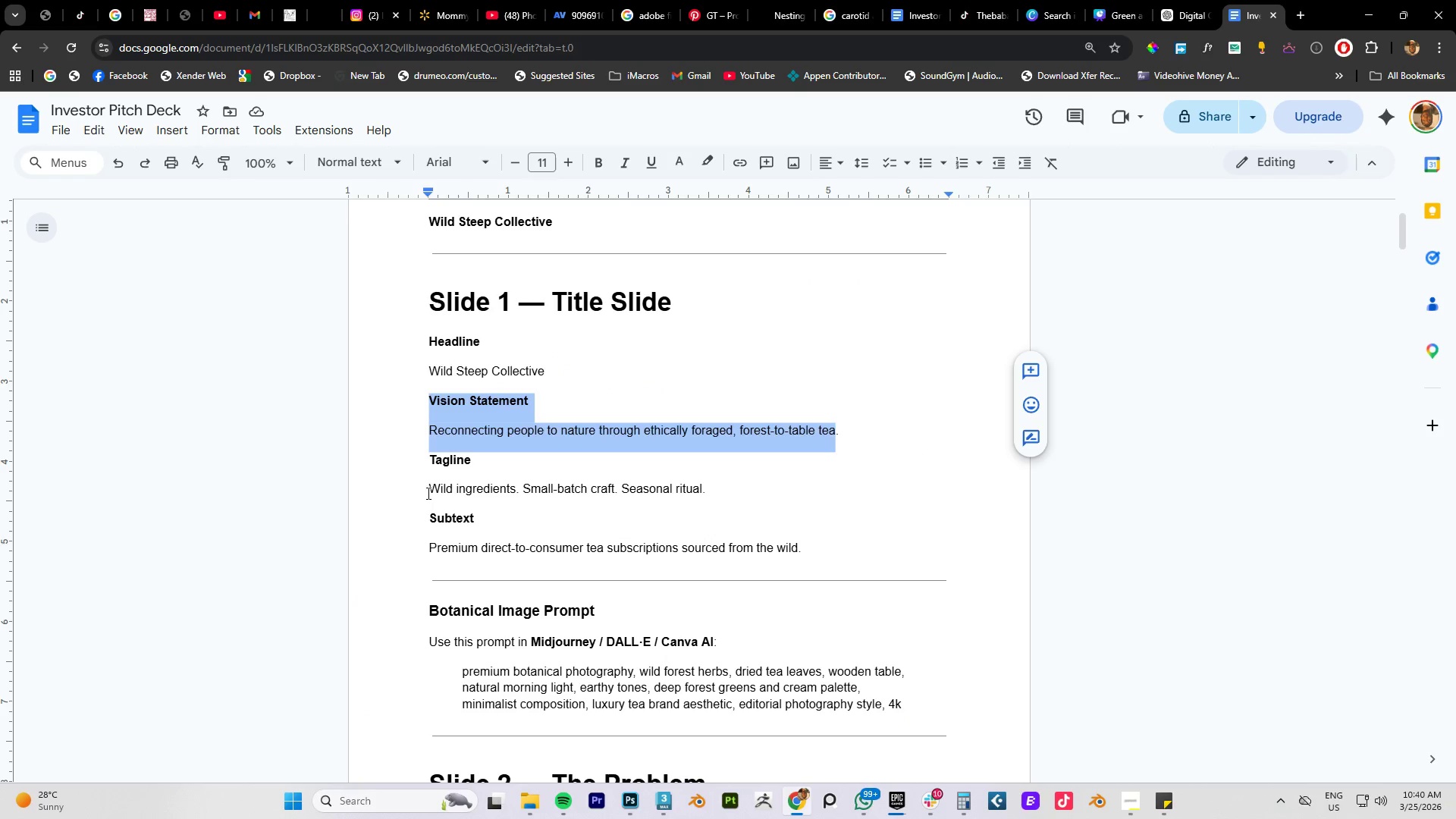 
left_click_drag(start_coordinate=[430, 491], to_coordinate=[743, 489])
 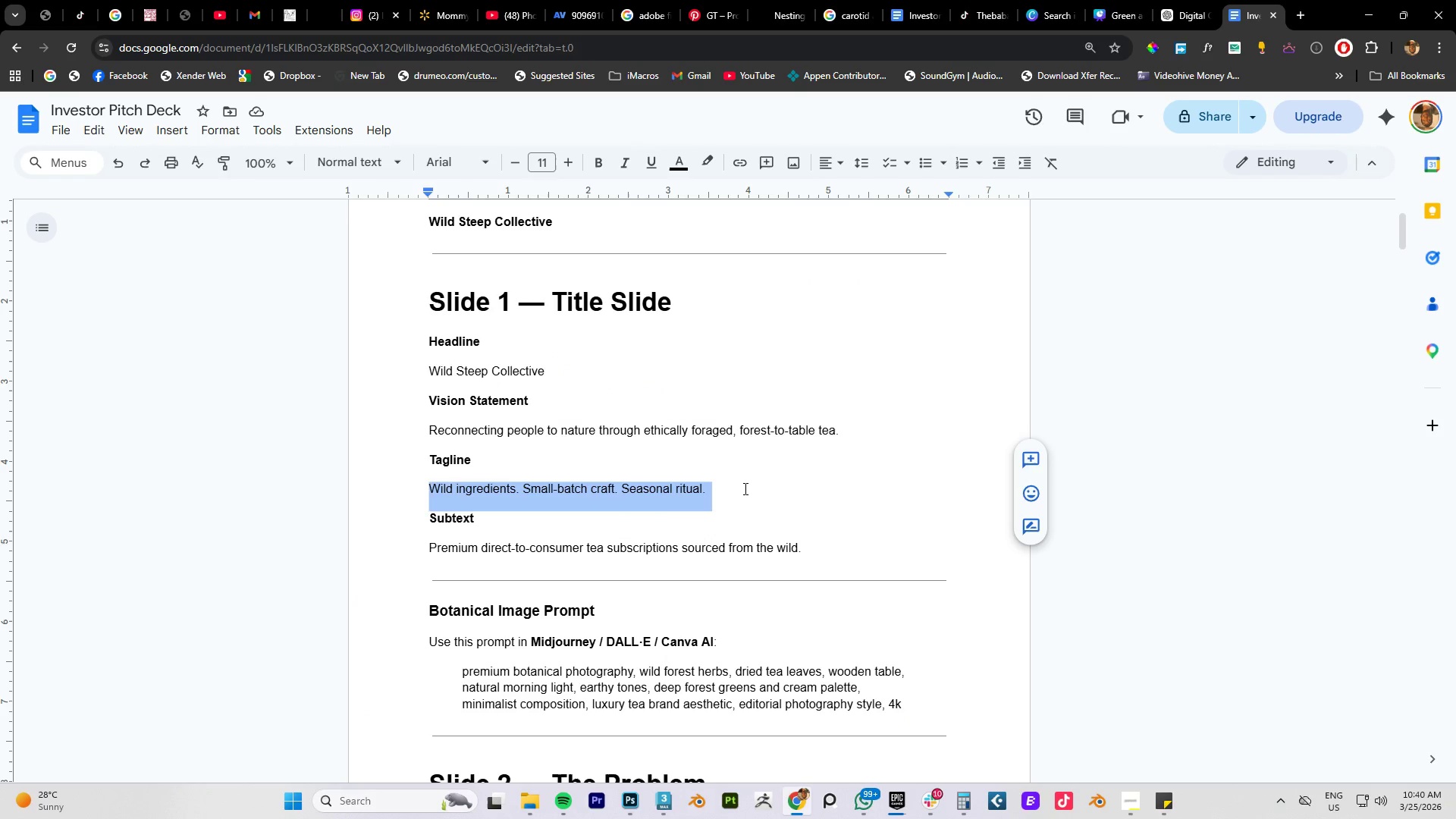 
key(Control+C)
 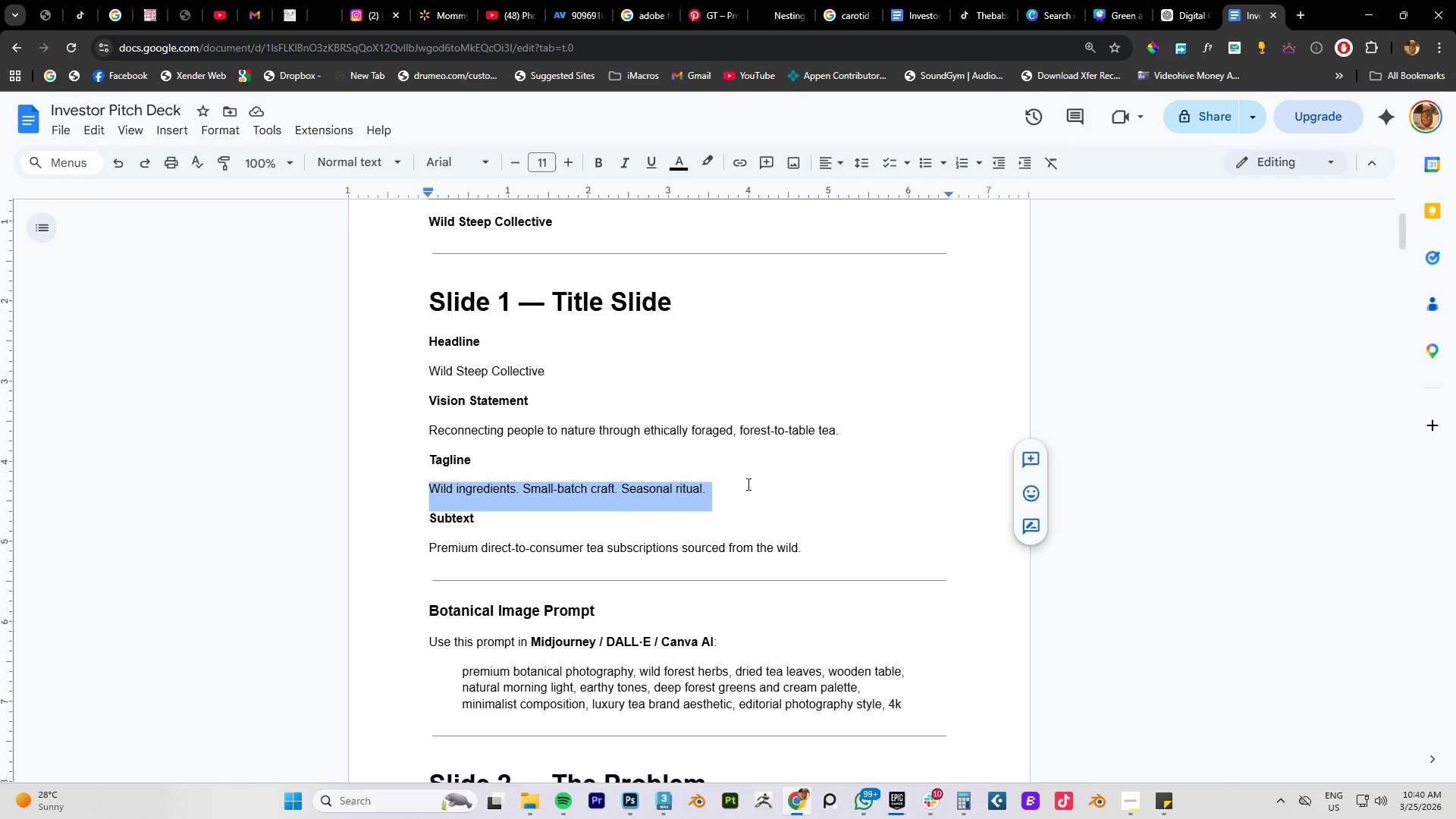 
key(Control+C)
 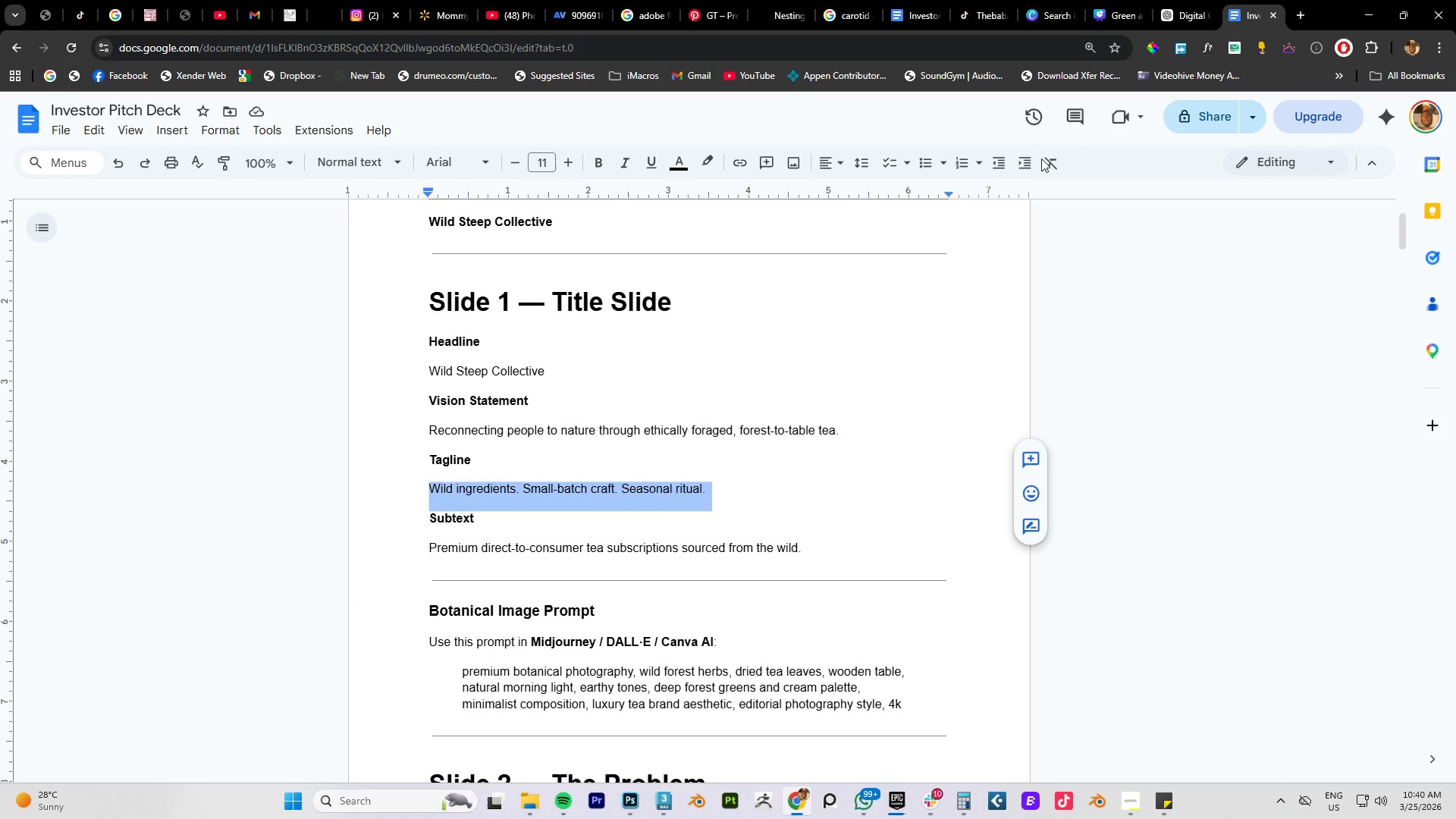 
key(Control+C)
 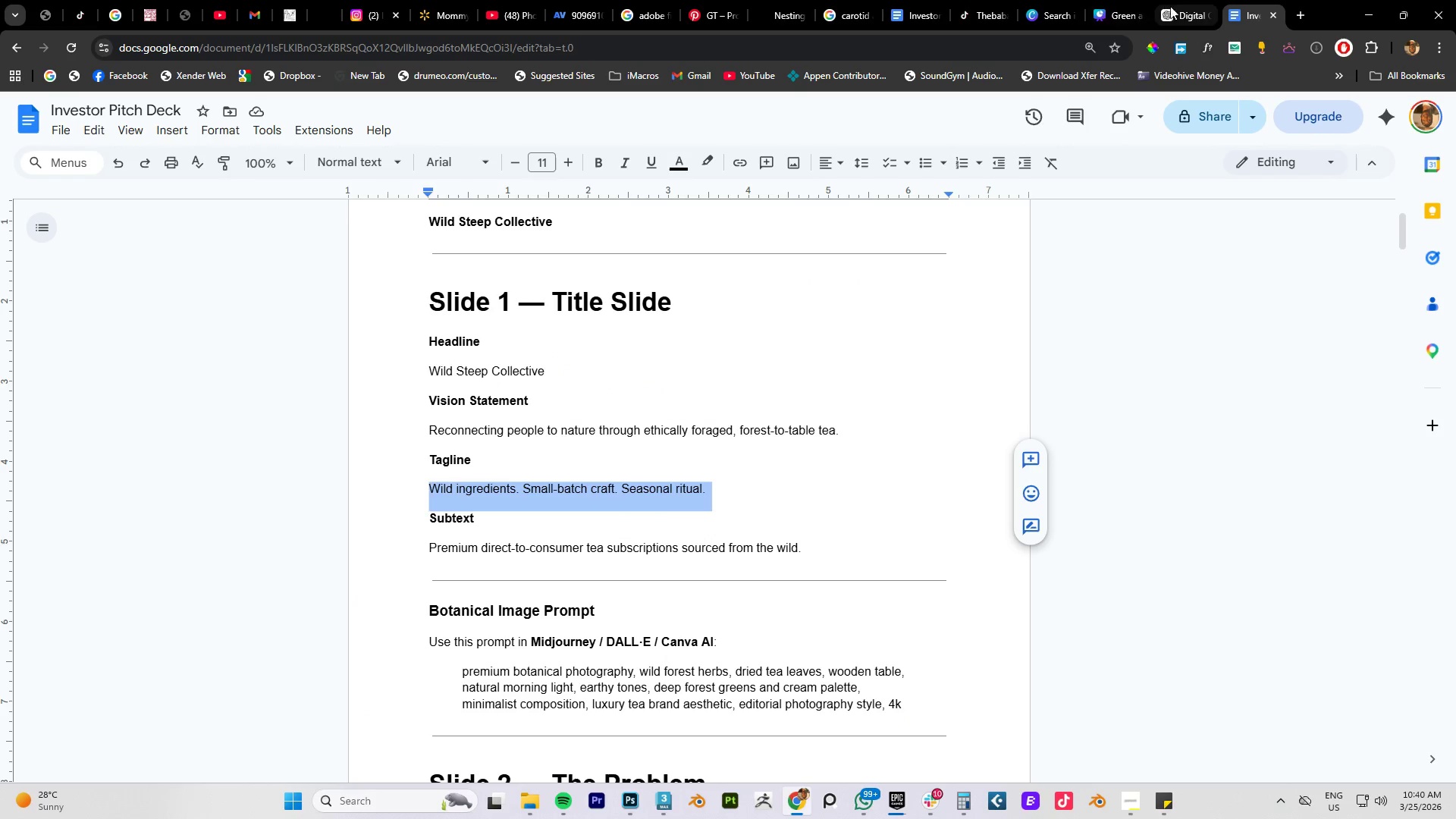 
left_click([1172, 11])
 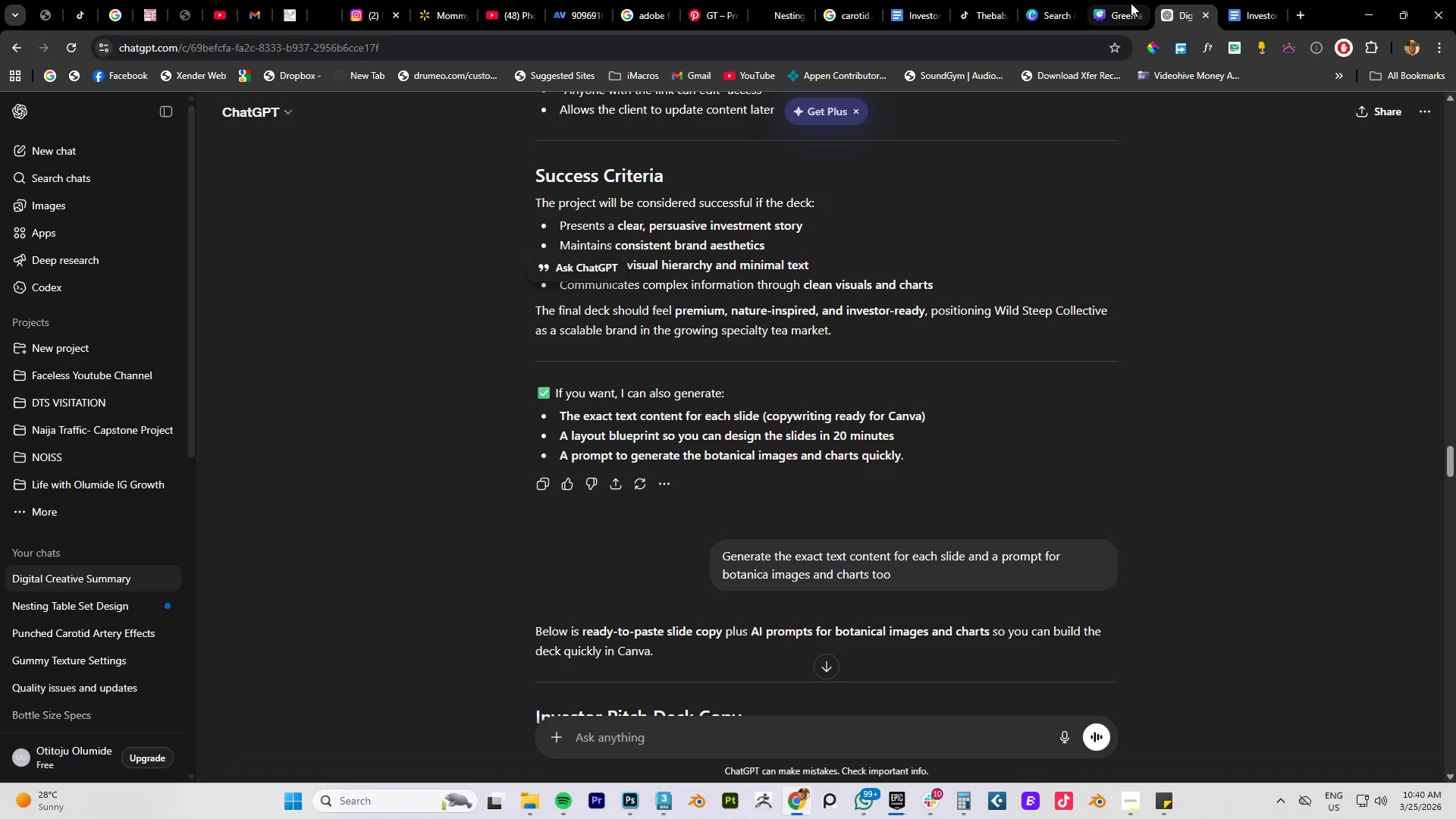 
left_click([1121, 13])
 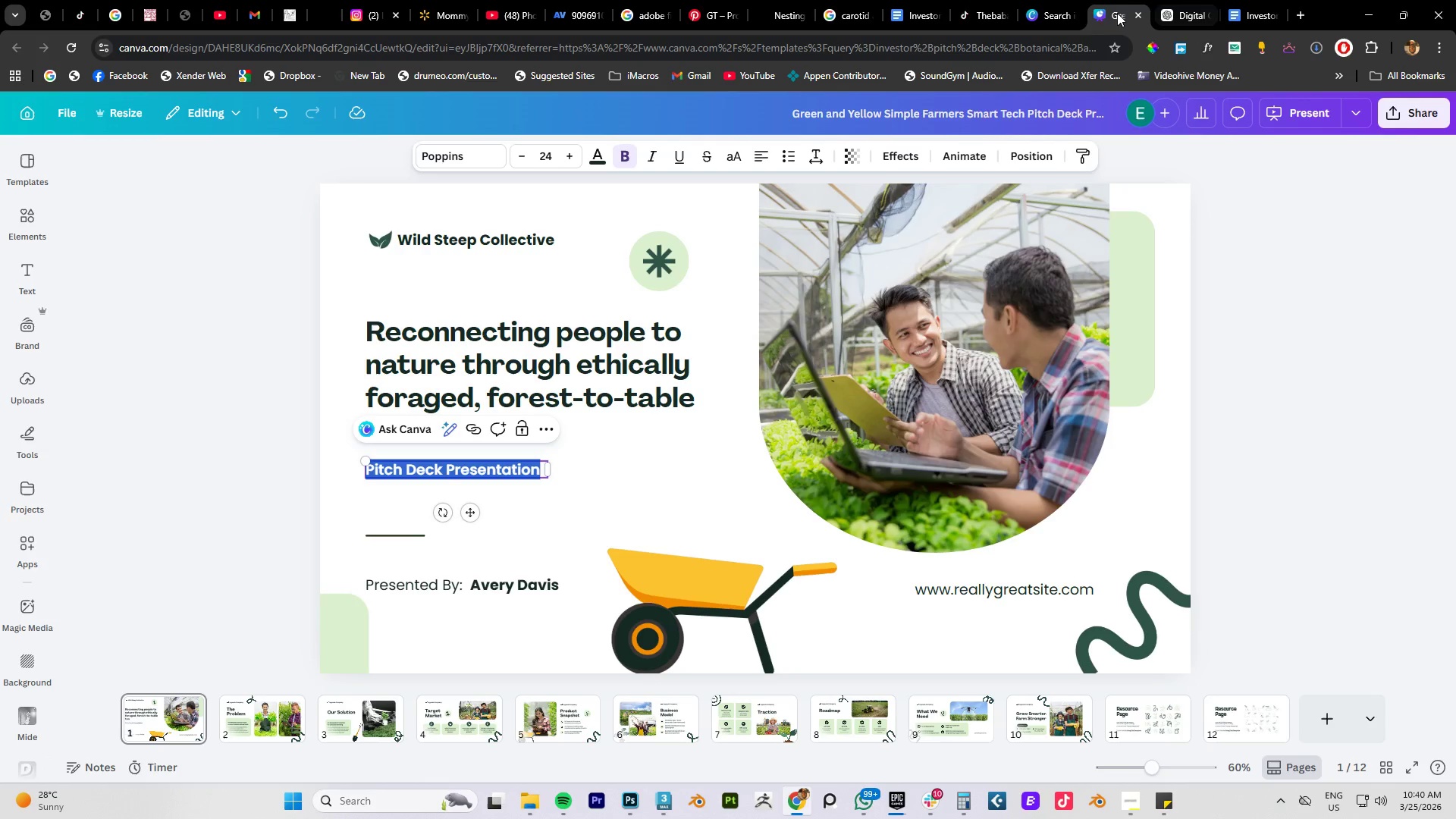 
left_click_drag(start_coordinate=[1115, 13], to_coordinate=[1177, 16])
 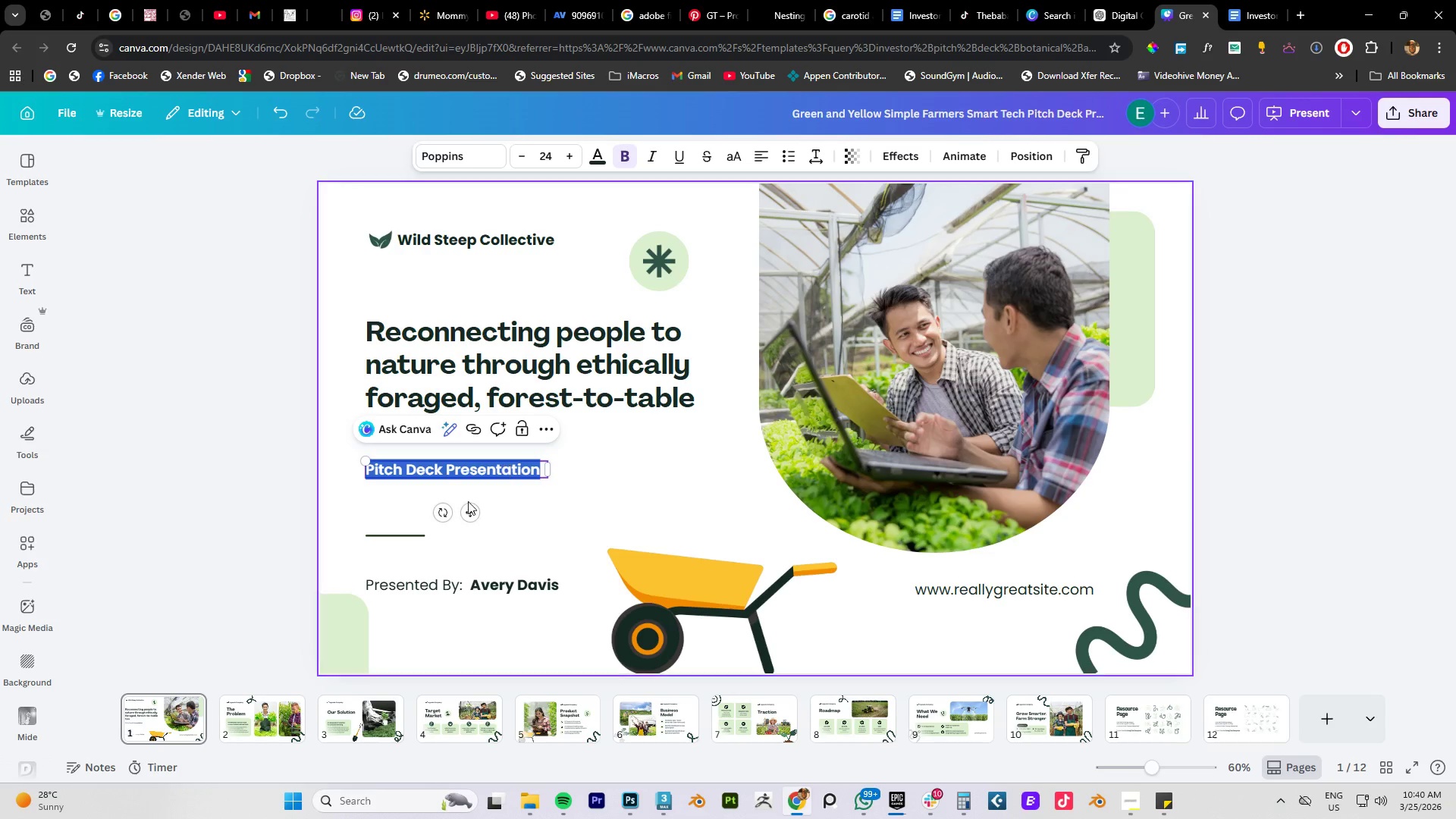 
key(Control+V)
 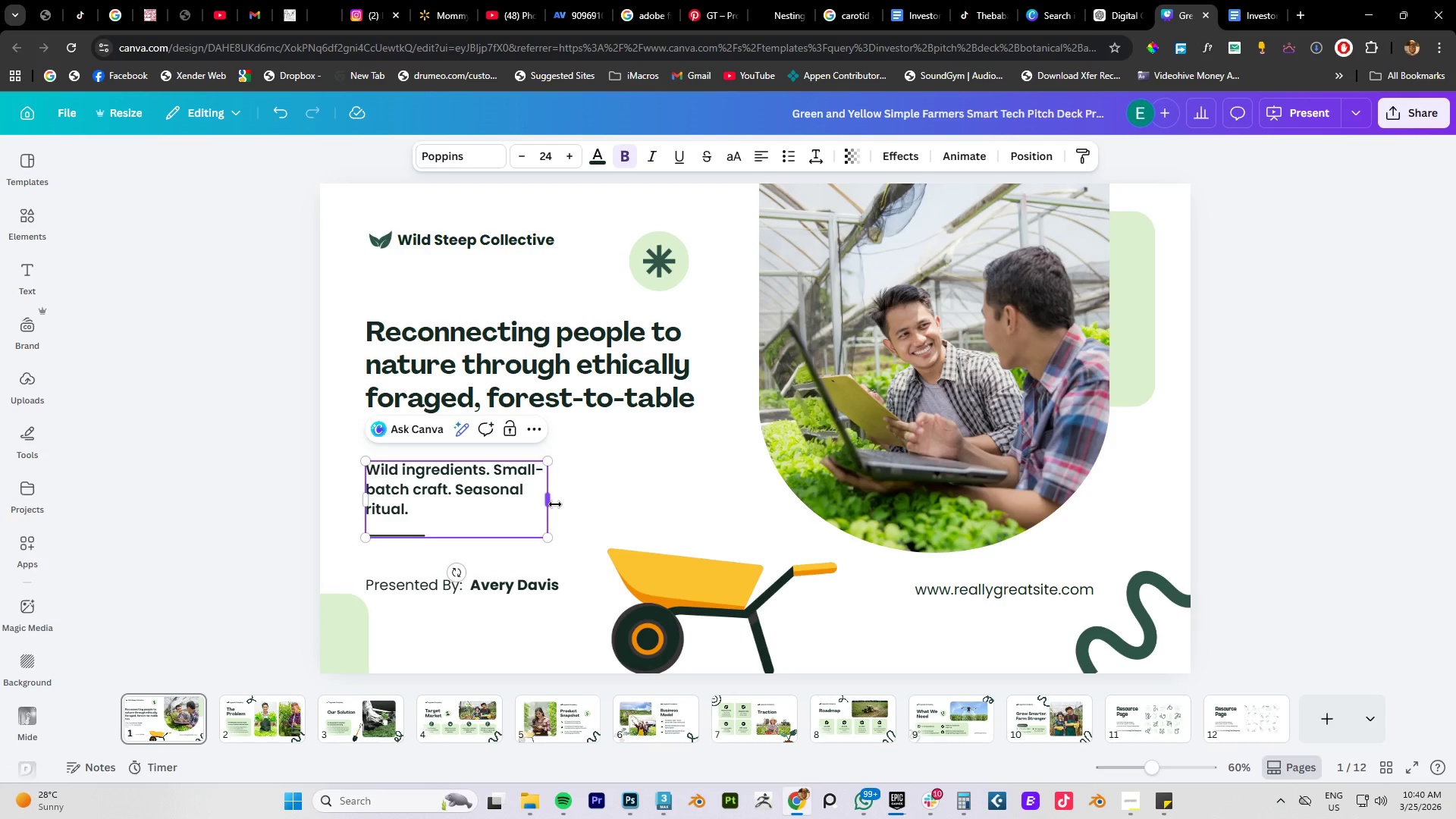 
left_click_drag(start_coordinate=[555, 504], to_coordinate=[759, 487])
 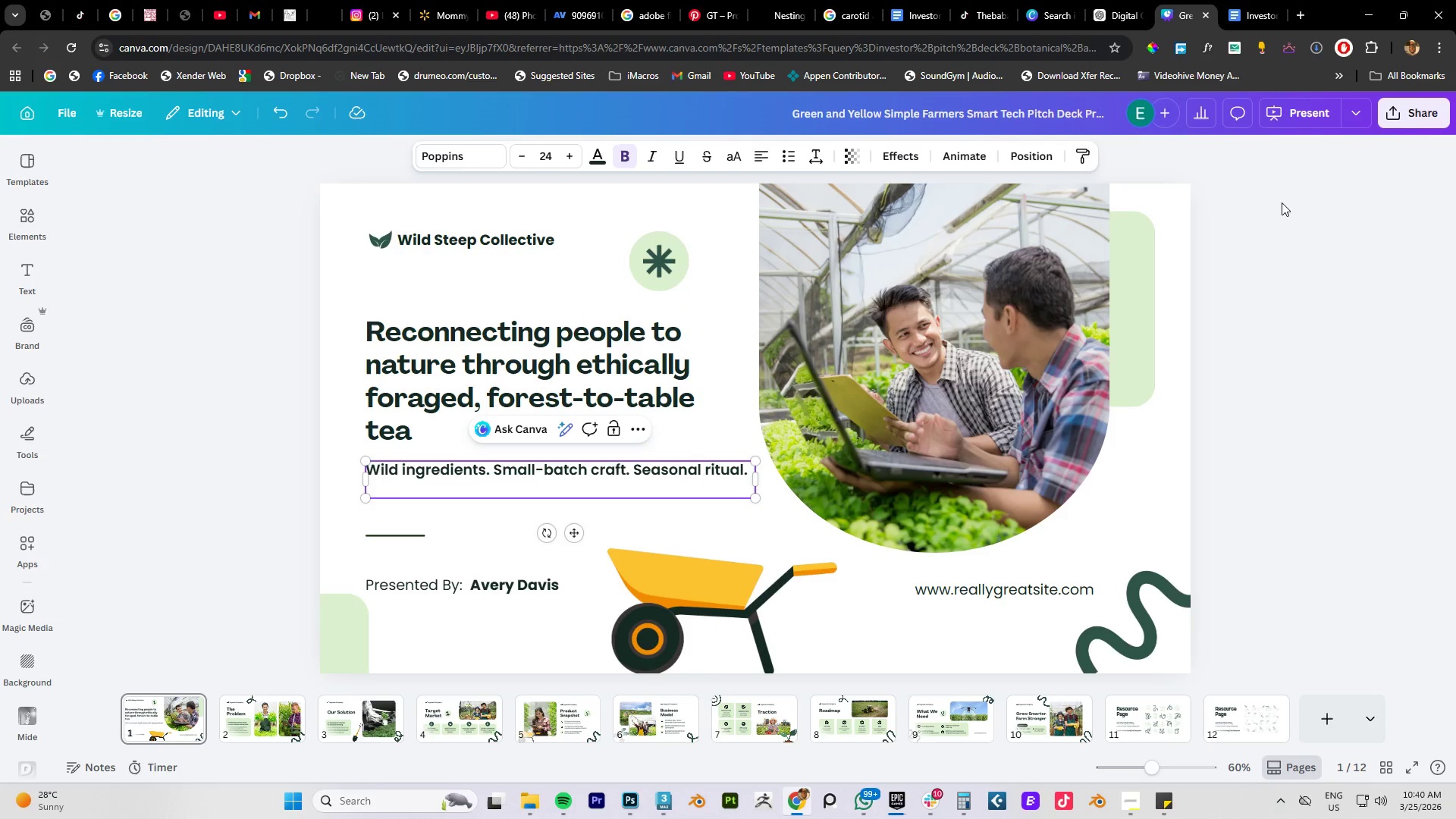 
left_click_drag(start_coordinate=[1282, 202], to_coordinate=[993, 368])
 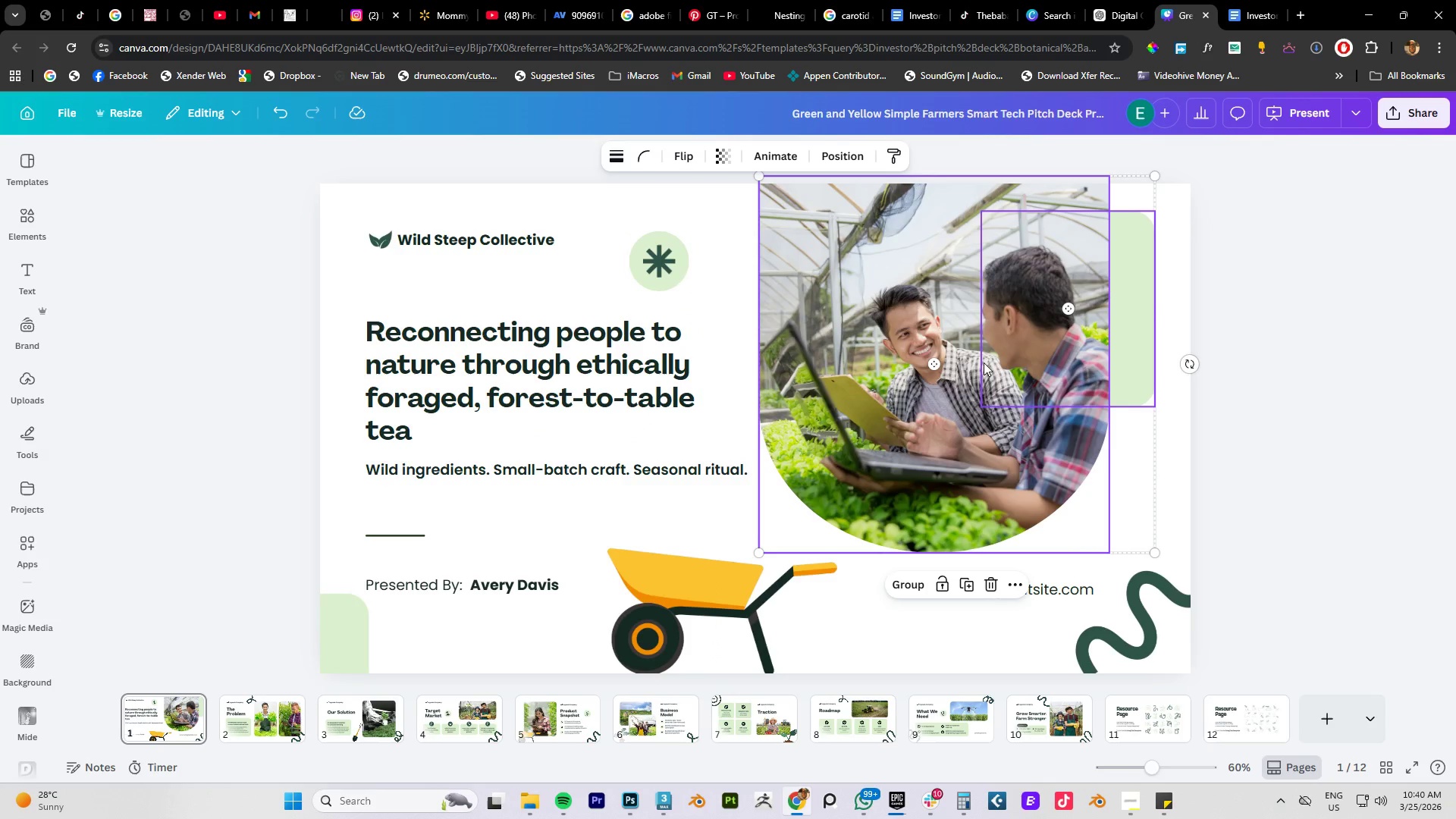 
left_click_drag(start_coordinate=[935, 362], to_coordinate=[963, 362])
 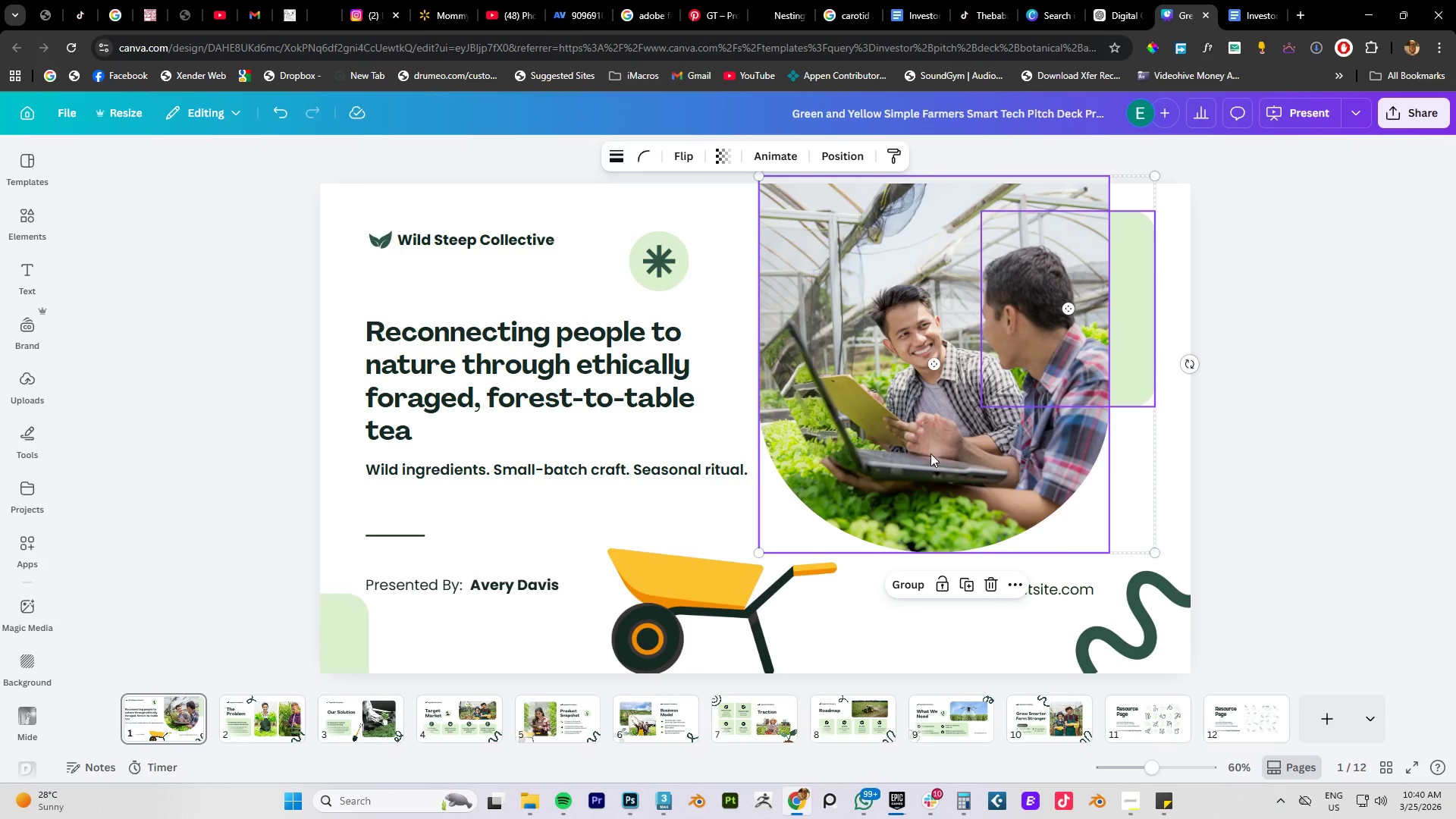 
left_click_drag(start_coordinate=[920, 459], to_coordinate=[974, 457])
 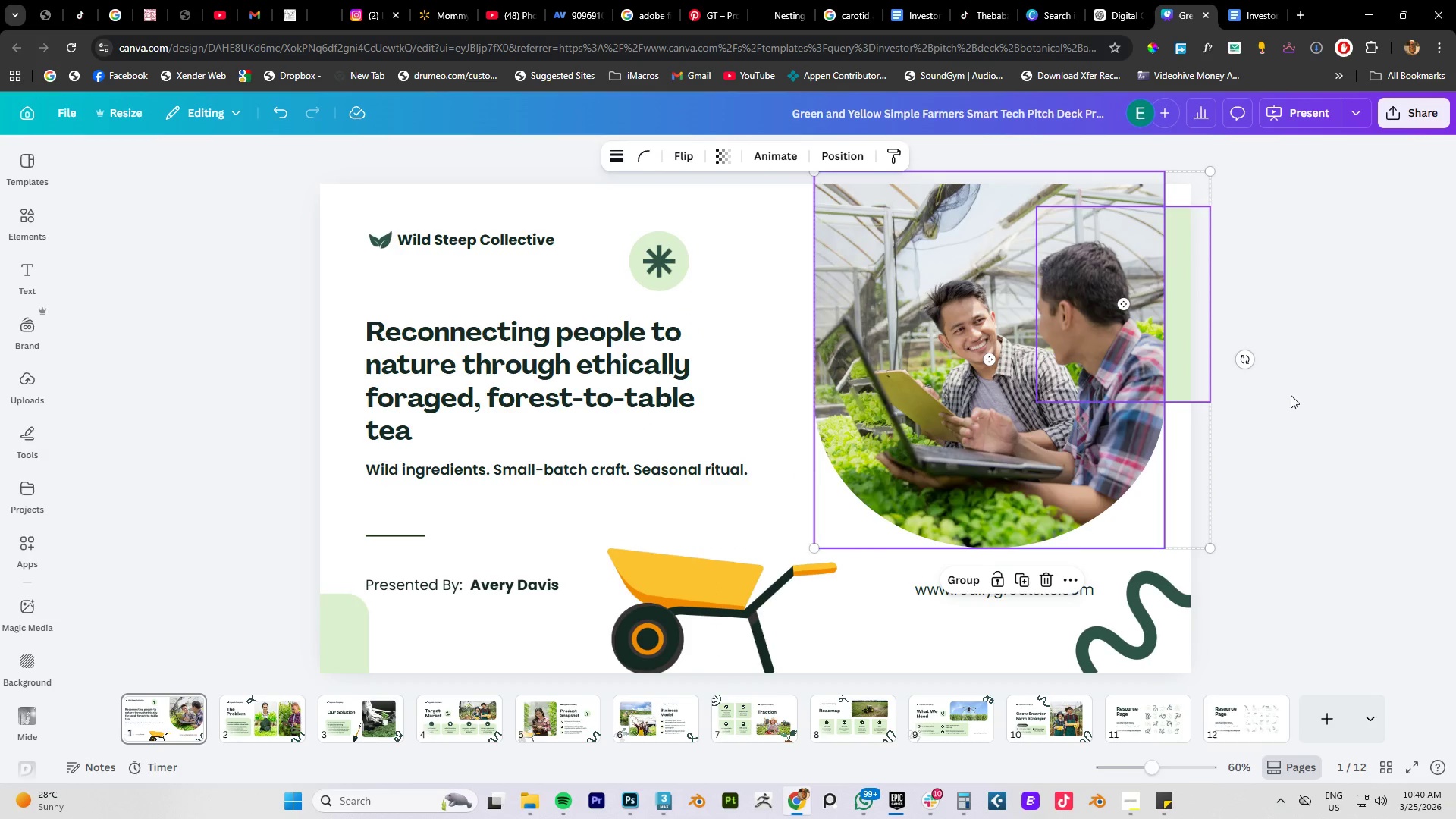 
left_click([1294, 395])
 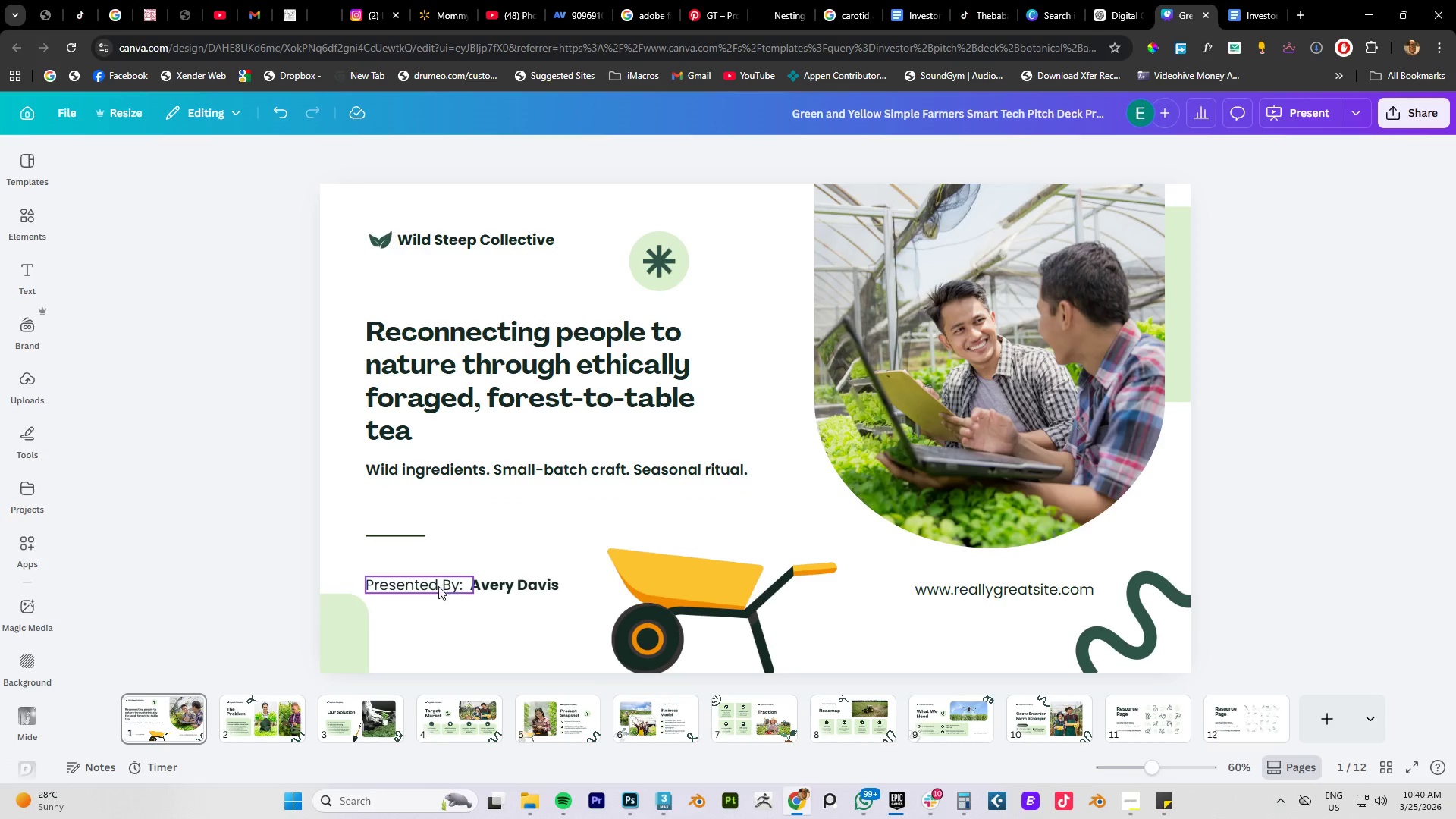 
left_click([695, 588])
 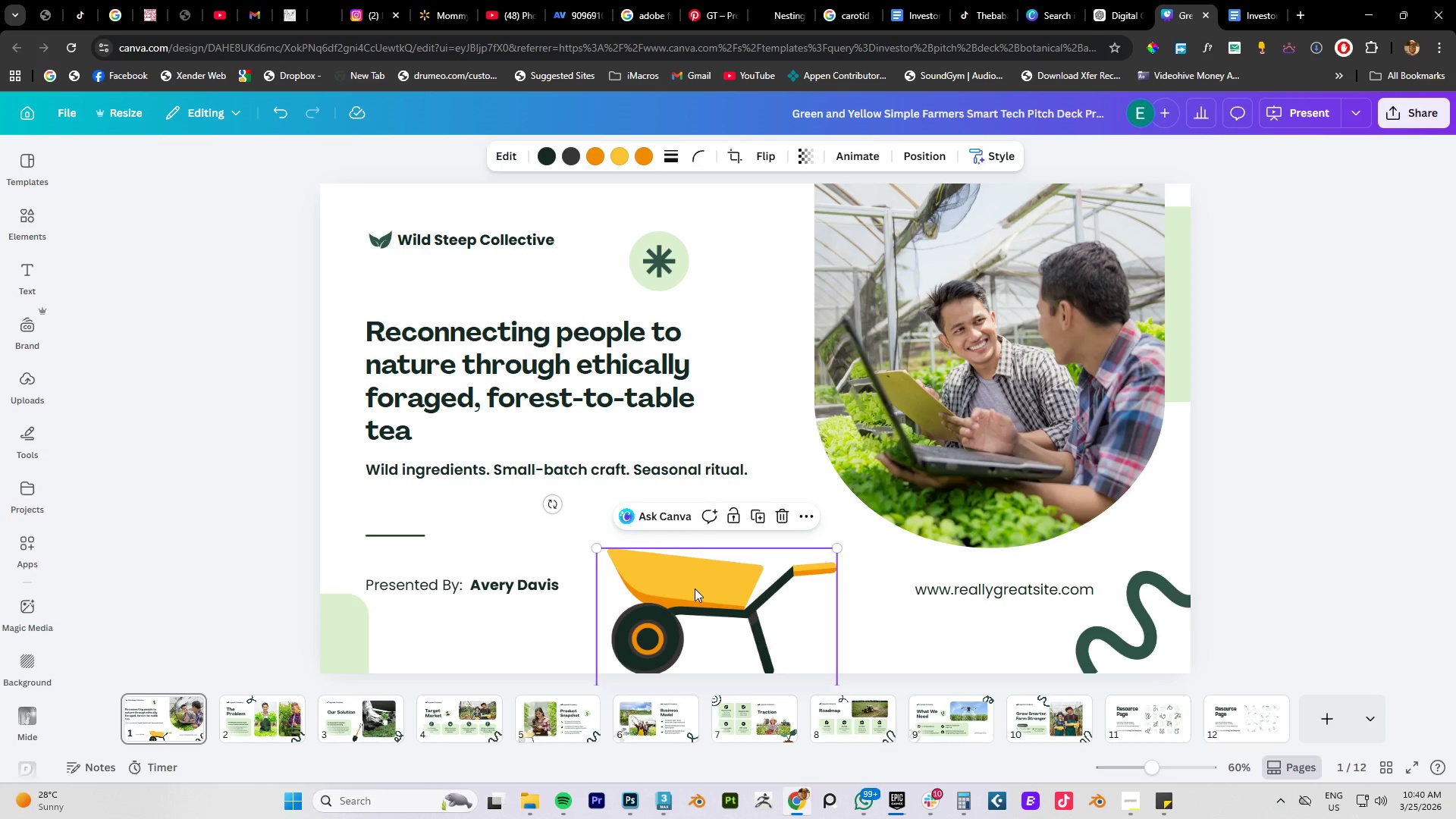 
key(Delete)
 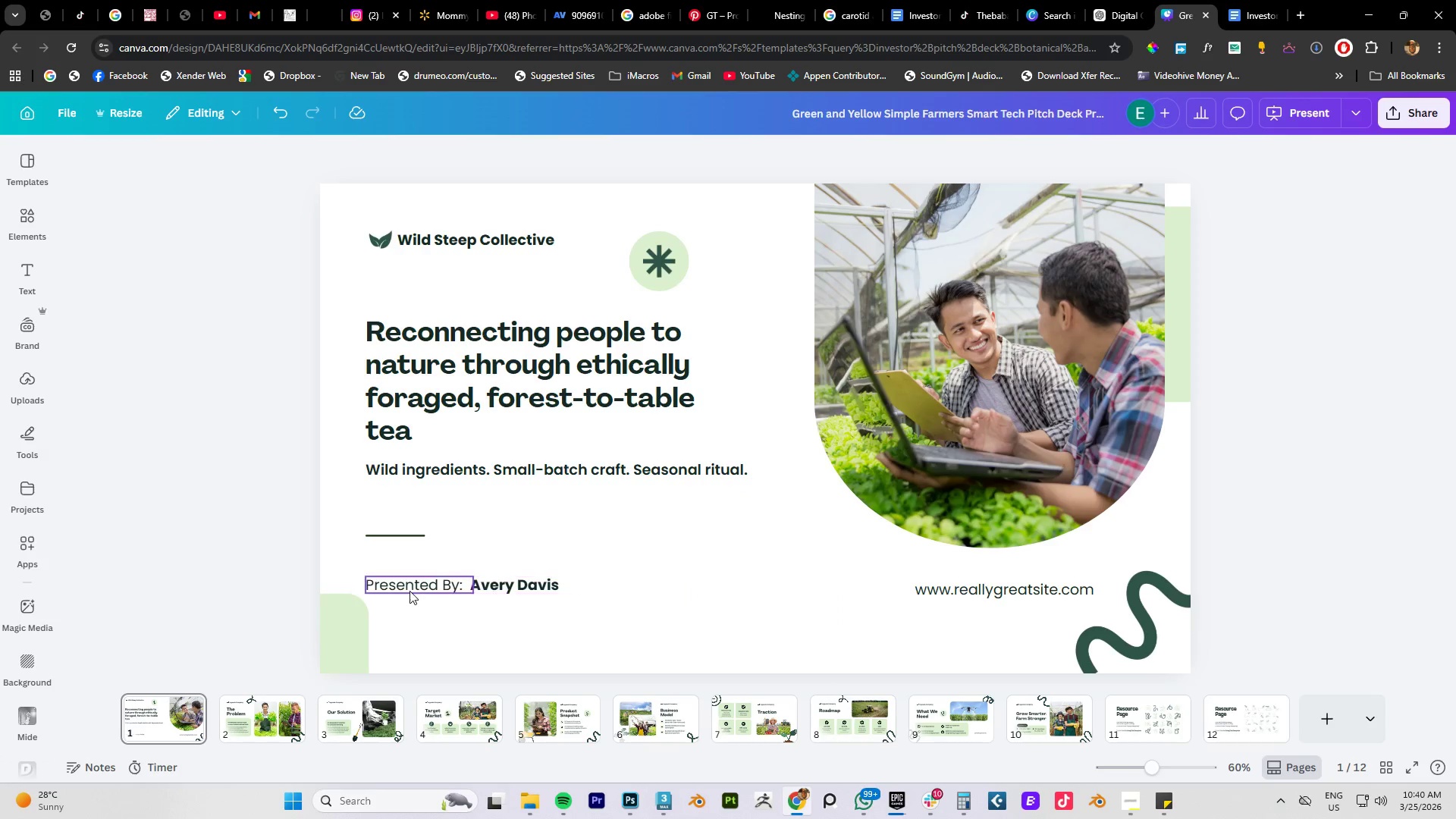 
left_click_drag(start_coordinate=[300, 573], to_coordinate=[544, 586])
 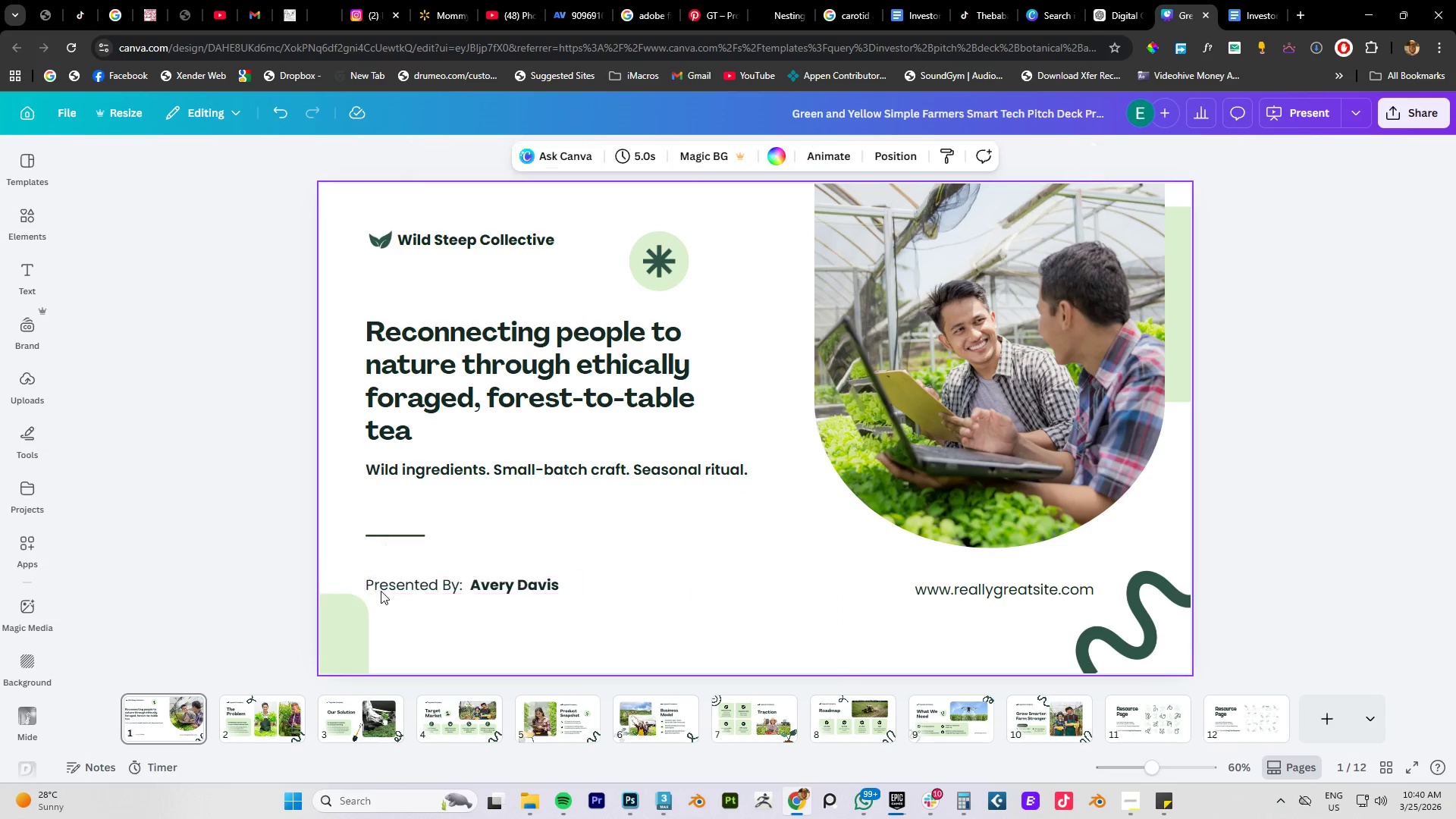 
left_click_drag(start_coordinate=[359, 525], to_coordinate=[400, 543])
 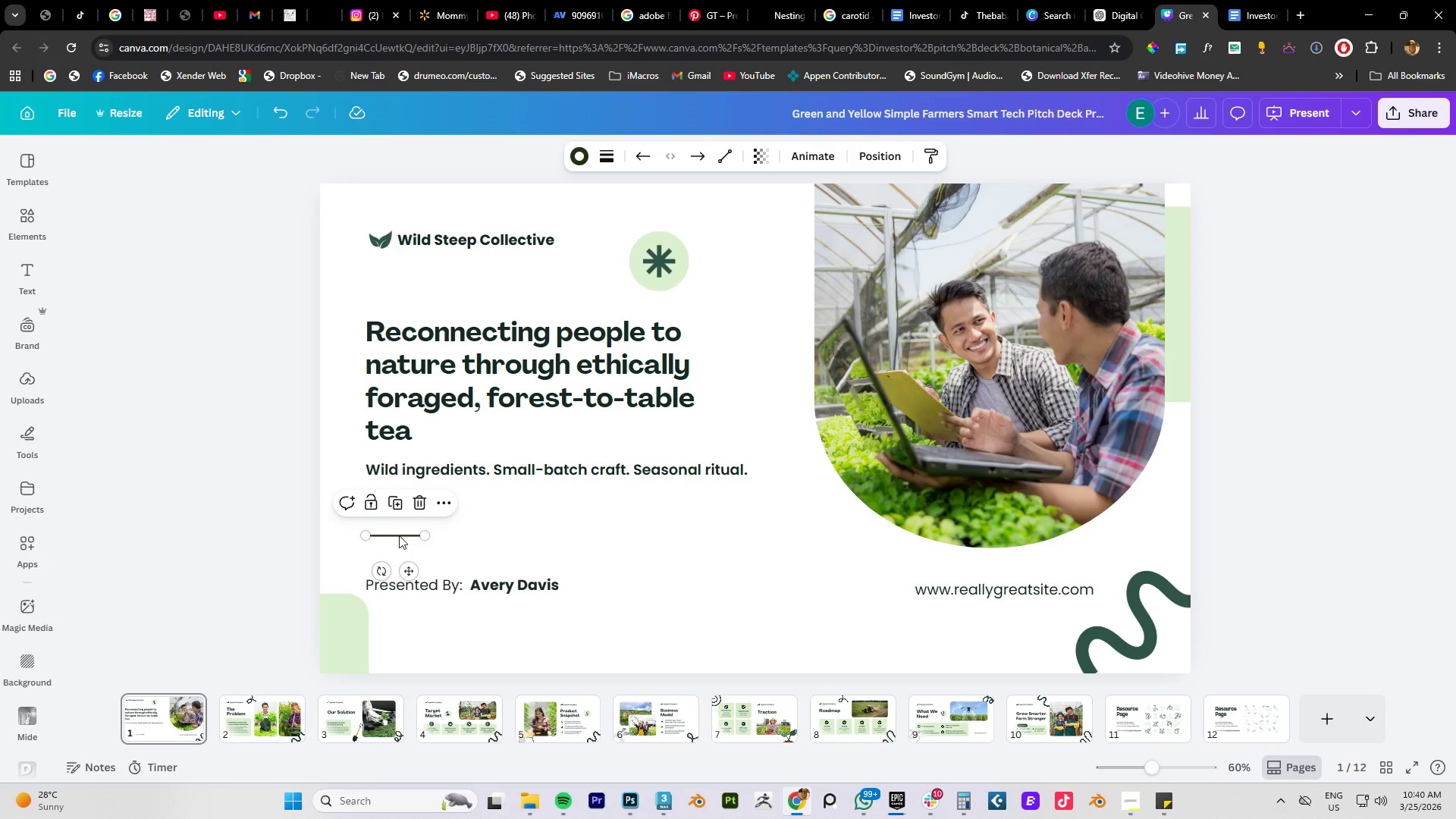 
left_click_drag(start_coordinate=[399, 536], to_coordinate=[399, 489])
 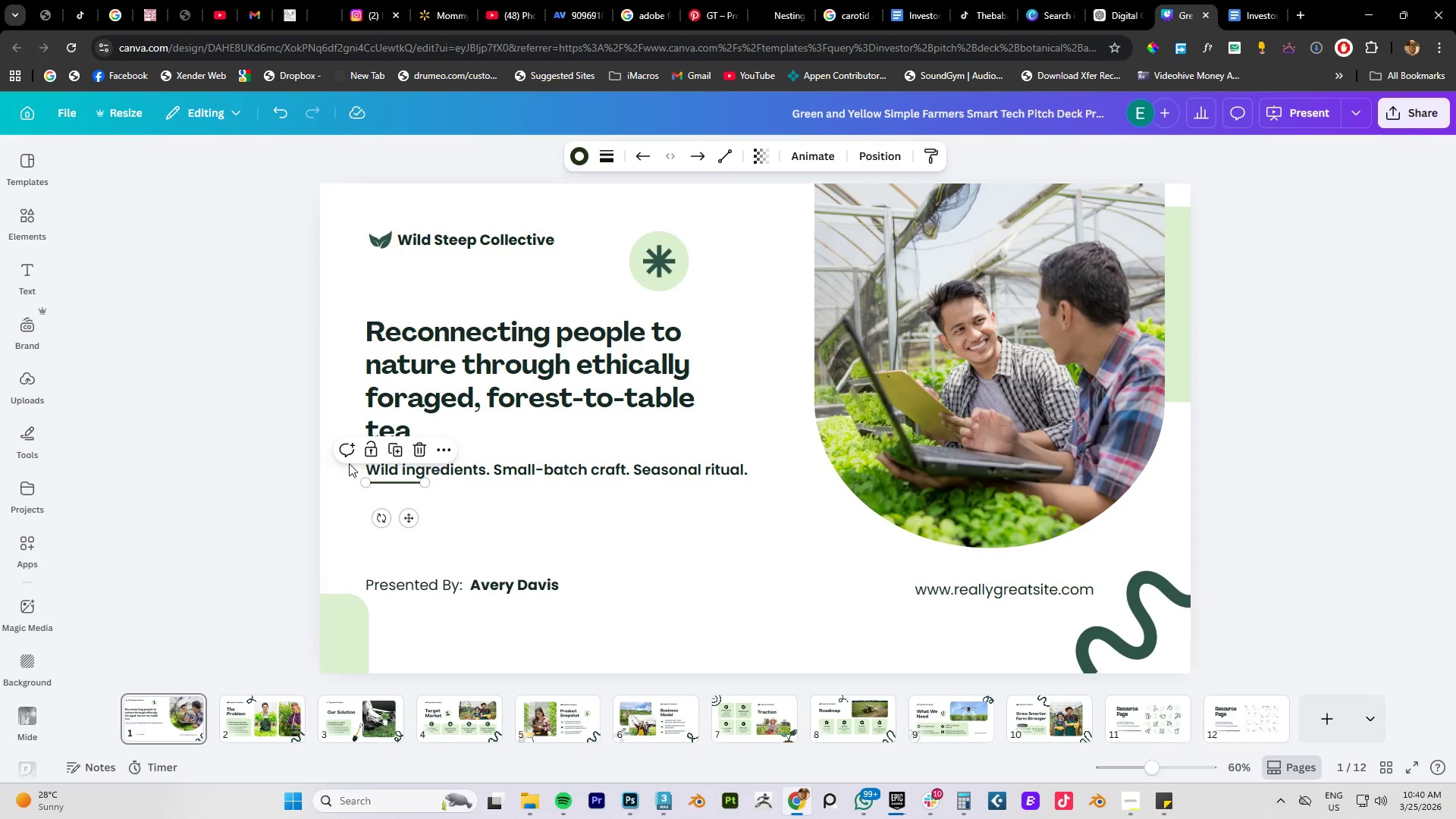 
left_click_drag(start_coordinate=[347, 463], to_coordinate=[460, 498])
 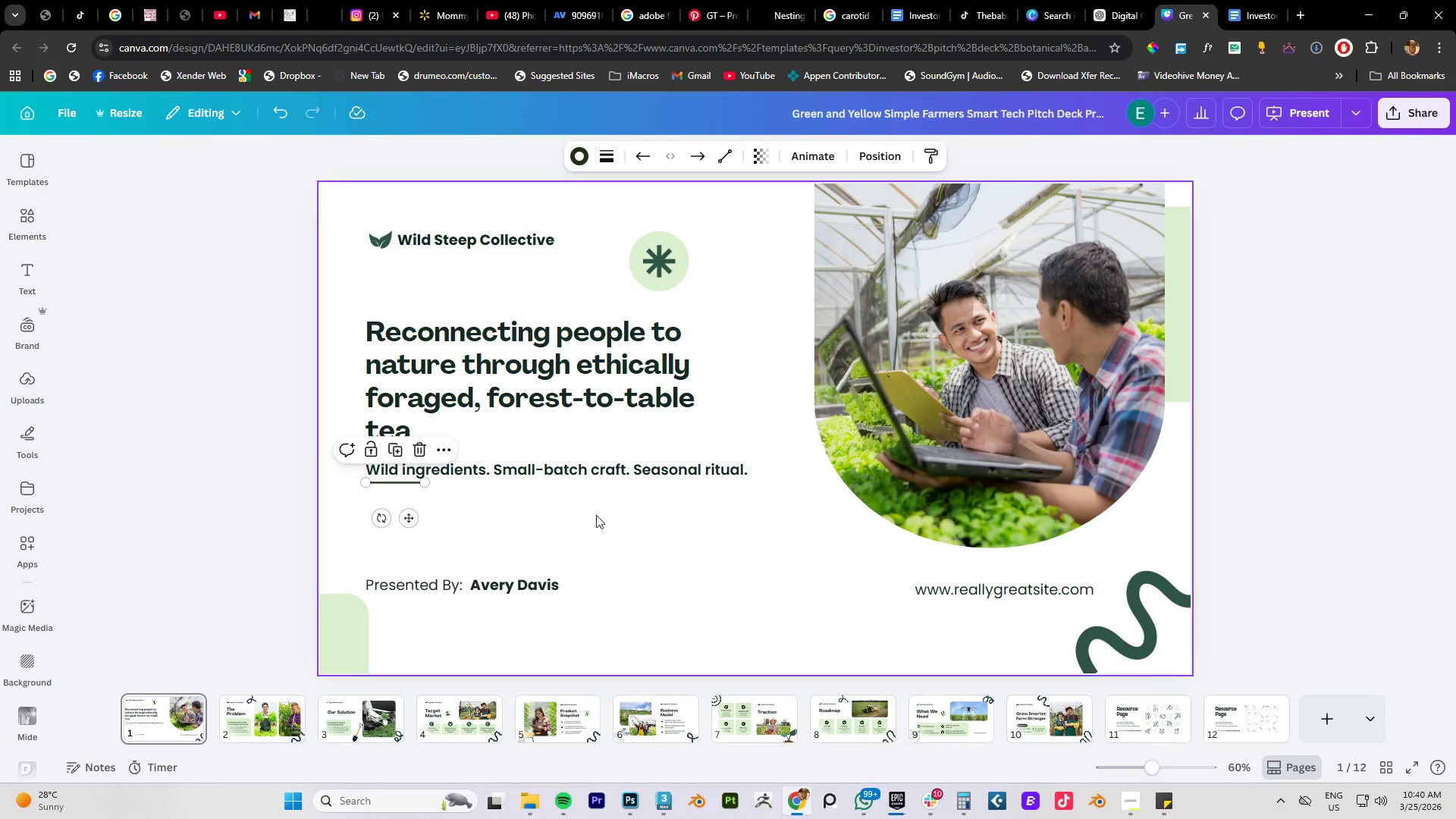 
left_click_drag(start_coordinate=[612, 522], to_coordinate=[414, 470])
 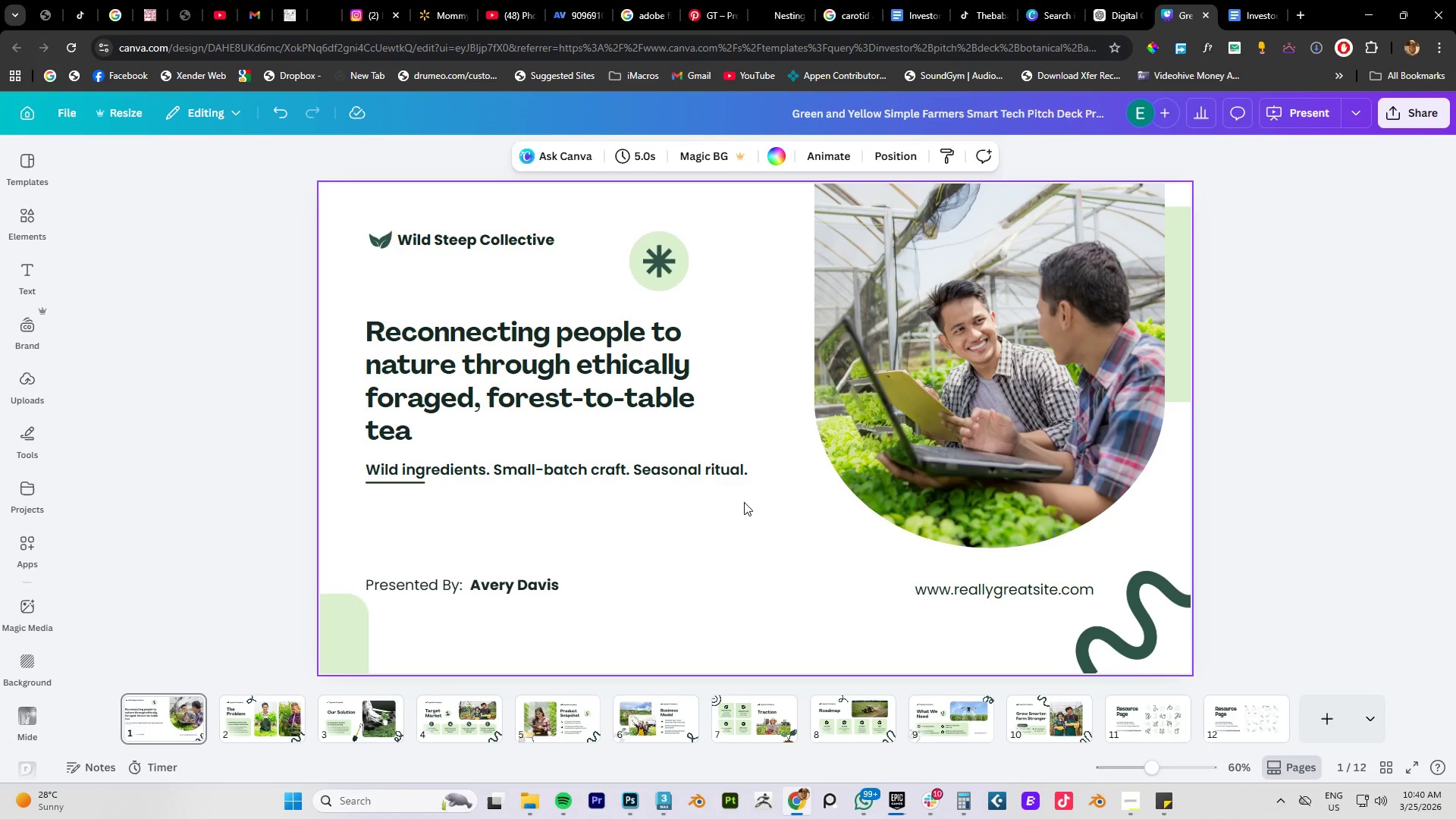 
left_click_drag(start_coordinate=[356, 509], to_coordinate=[389, 479])
 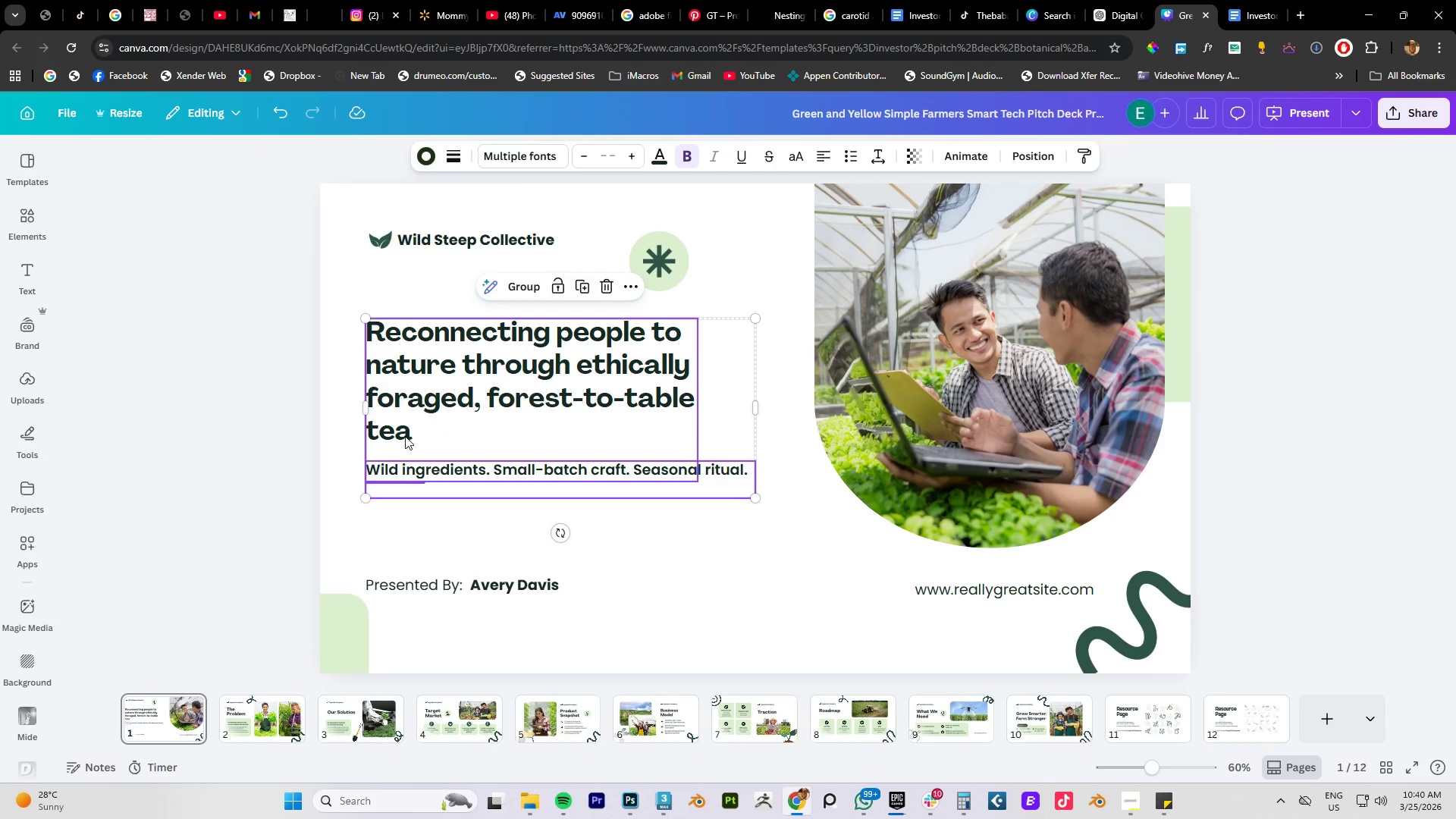 
hold_key(key=AltLeft, duration=0.55)
 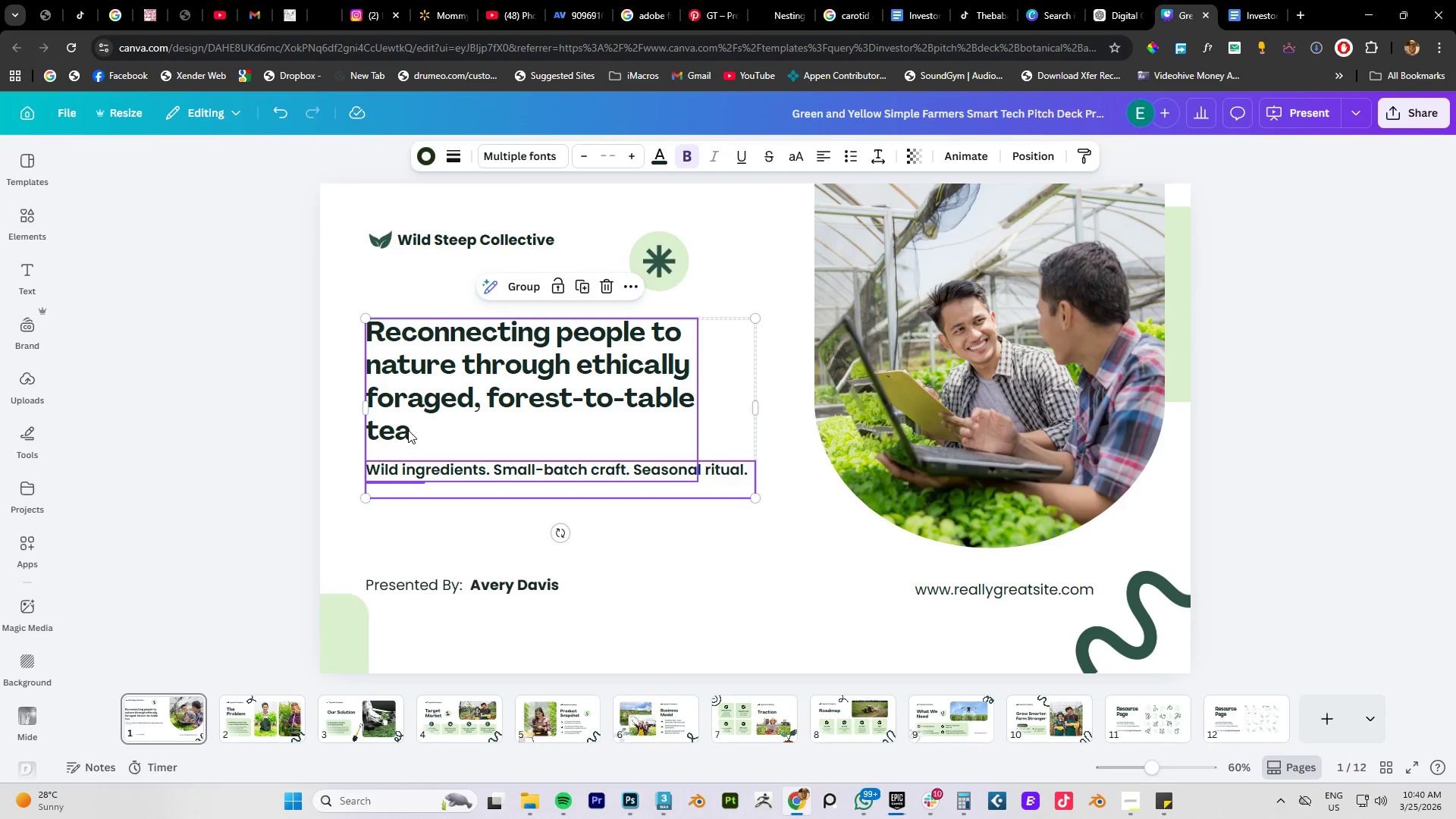 
hold_key(key=ShiftLeft, duration=0.67)
left_click([408, 430])
 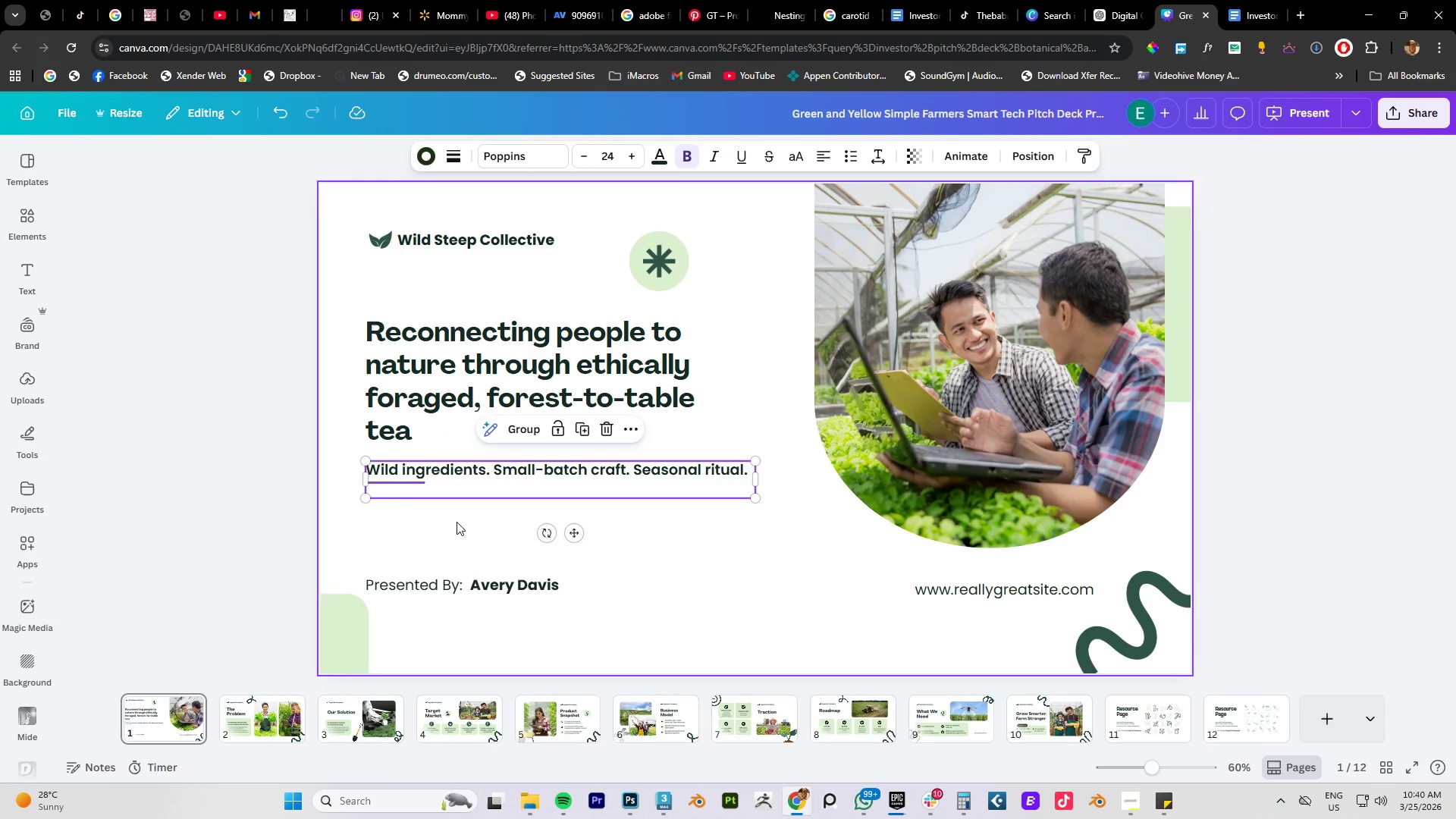 
left_click_drag(start_coordinate=[454, 474], to_coordinate=[454, 485])
 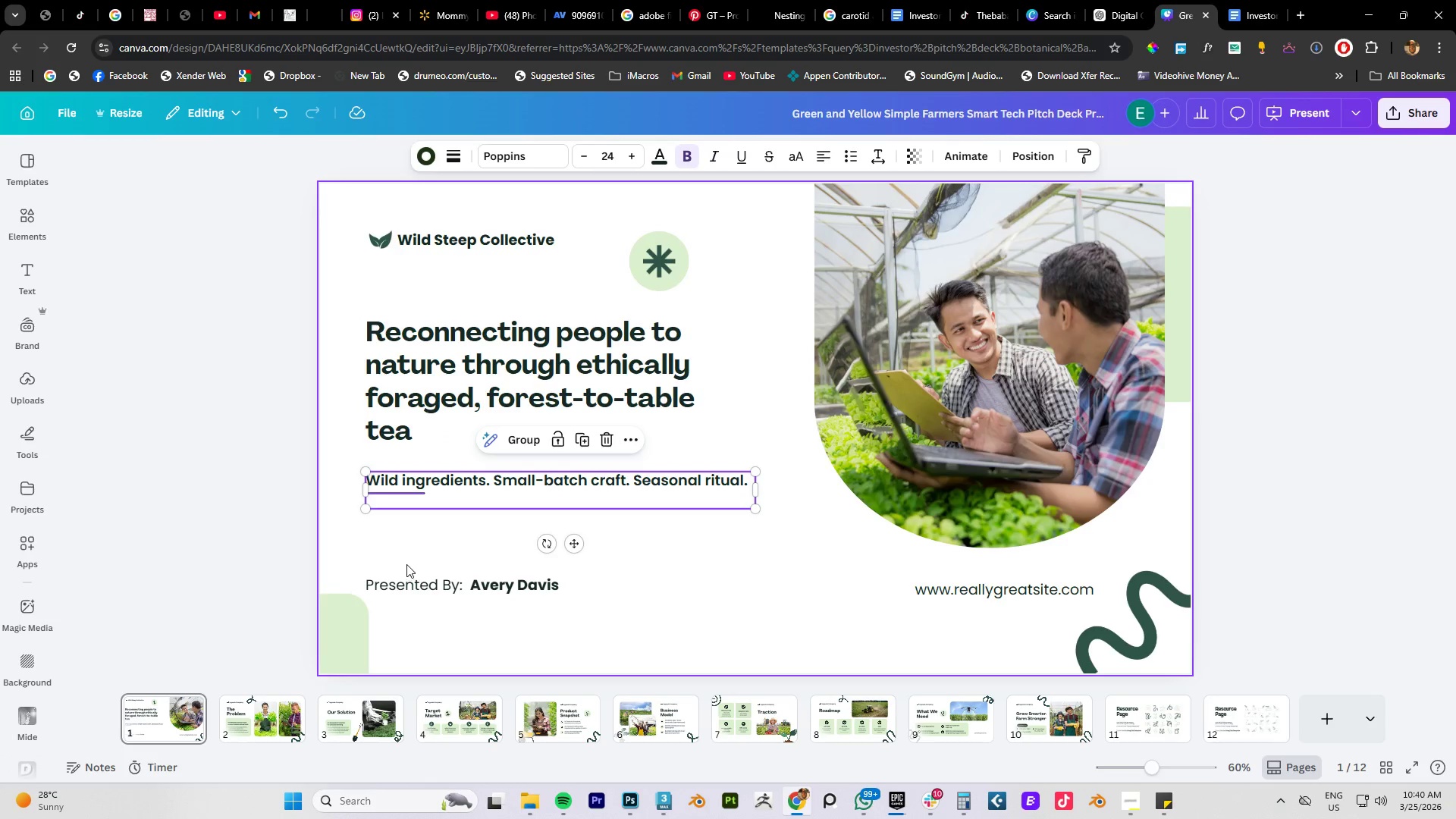 
left_click_drag(start_coordinate=[406, 564], to_coordinate=[509, 588])
 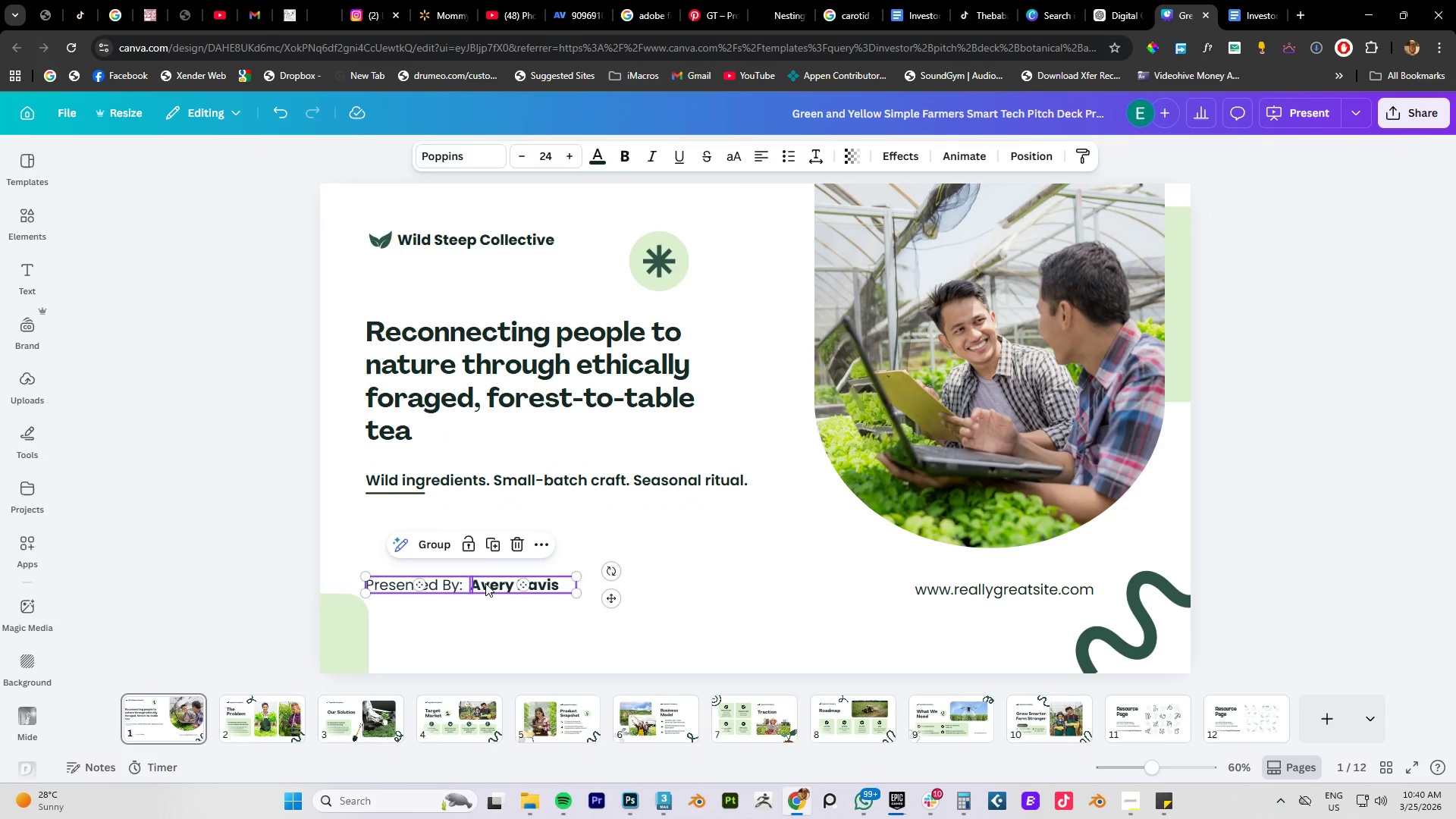 
left_click_drag(start_coordinate=[486, 587], to_coordinate=[482, 535])
 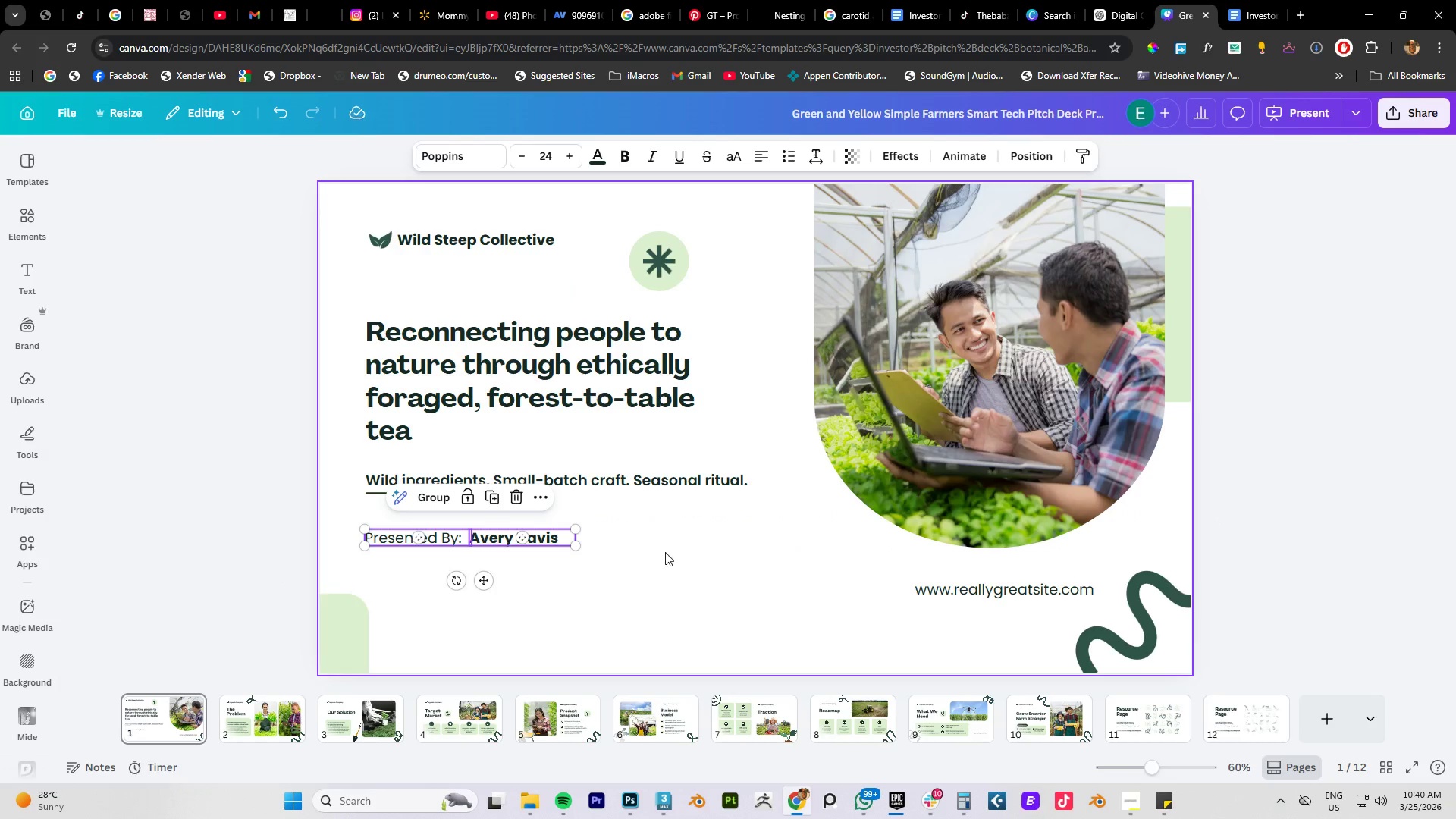 
left_click([665, 552])
 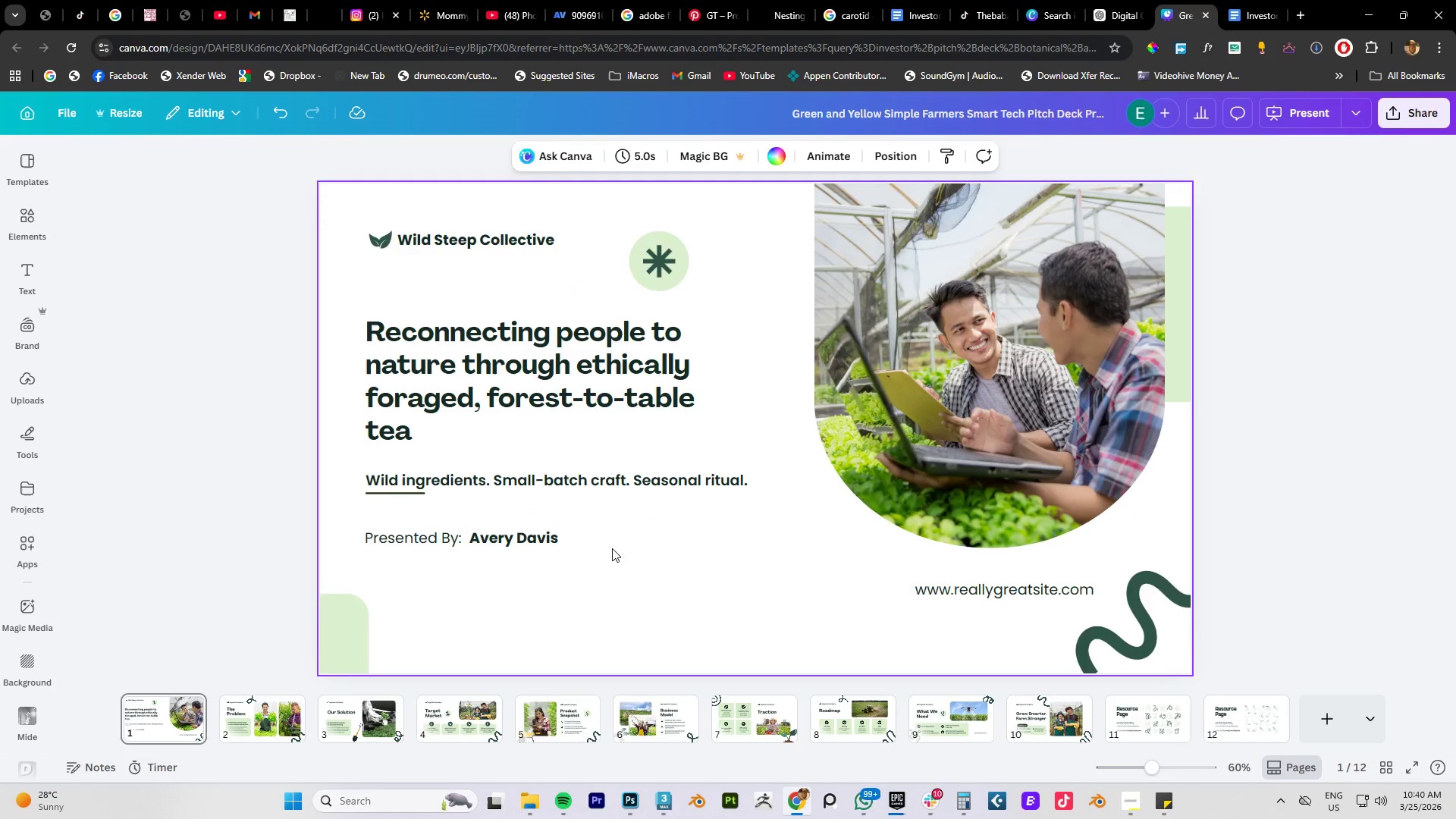 
key(Alt+AltLeft)
 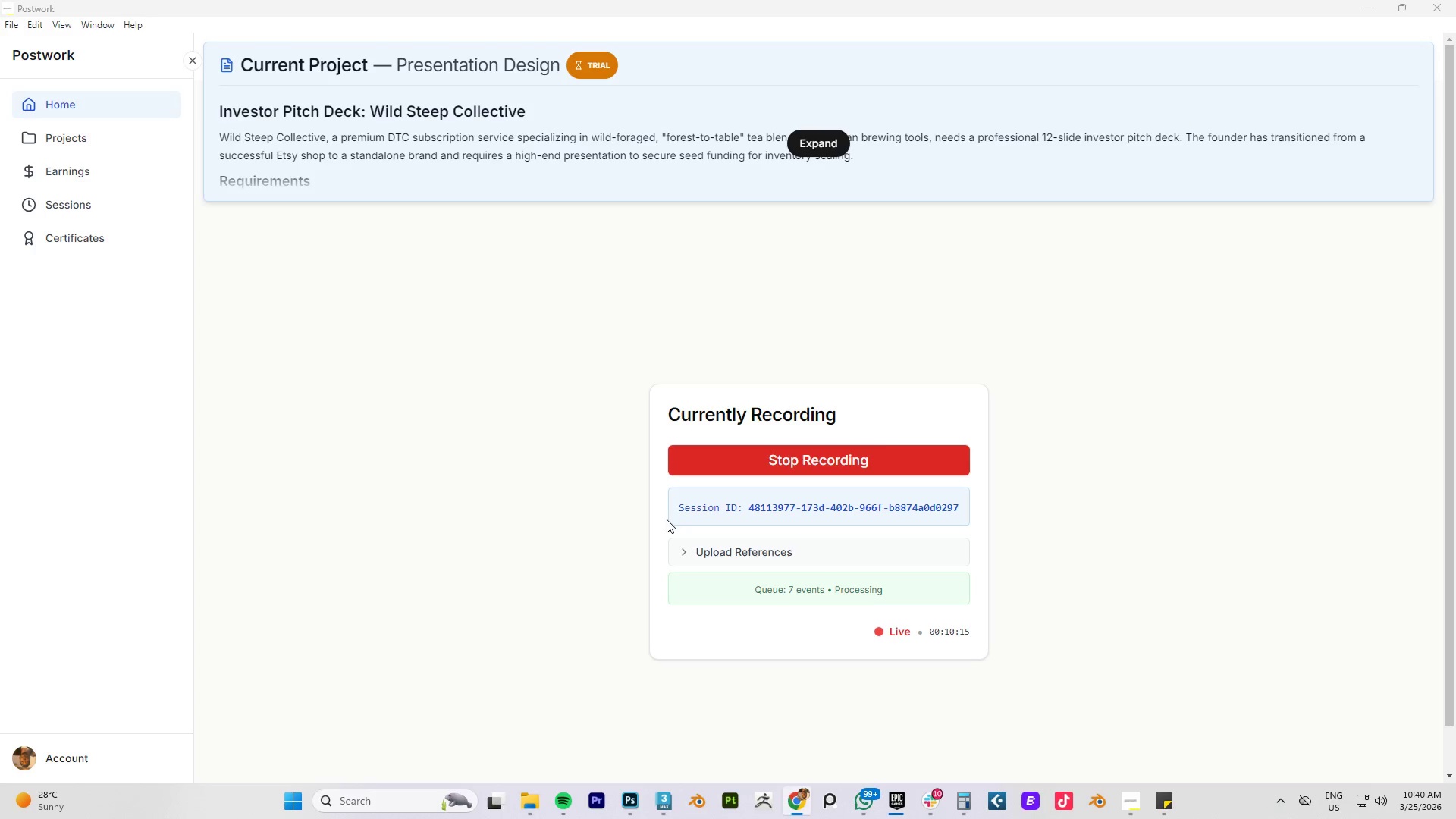 
key(Alt+Tab)
 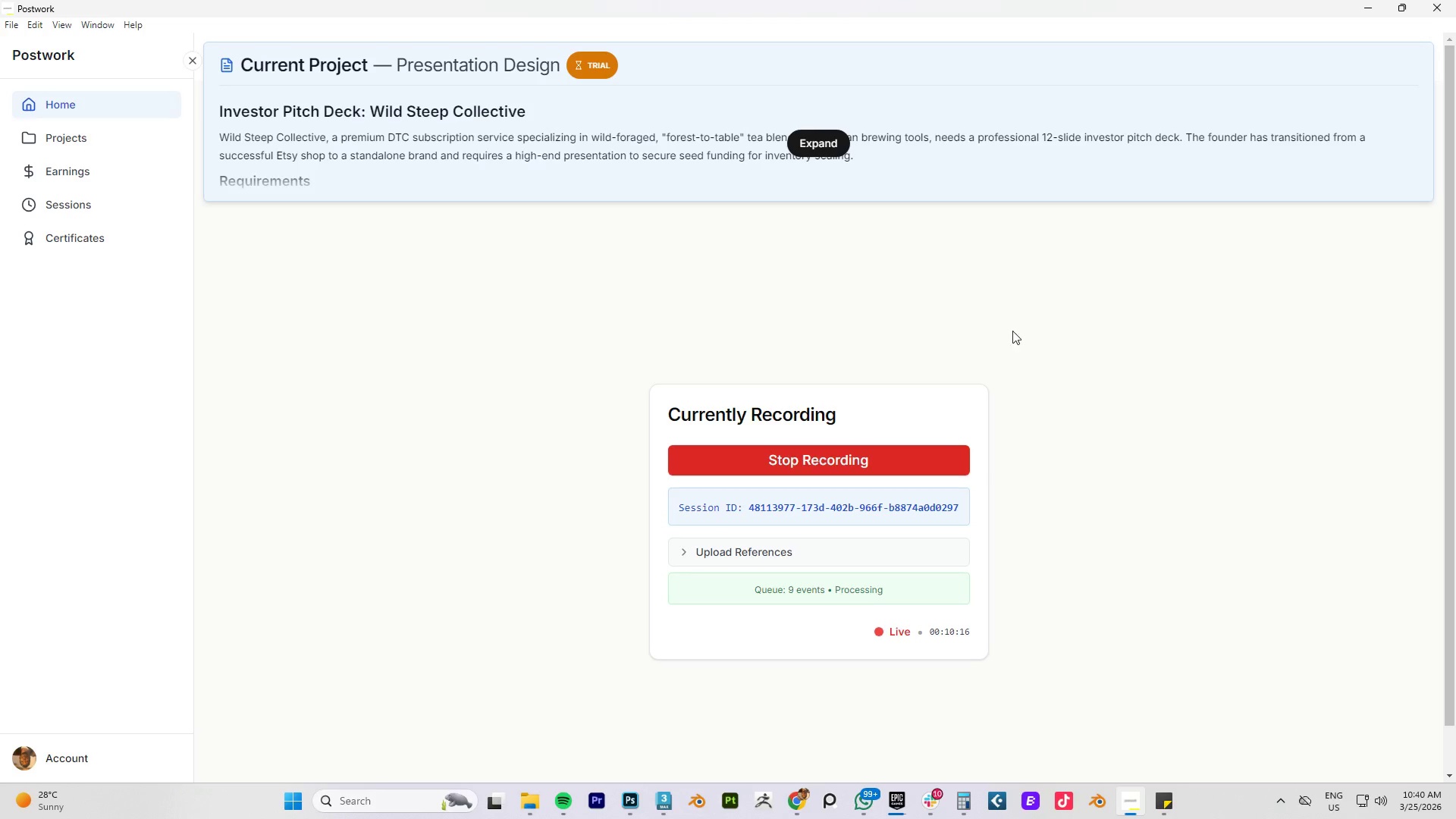 
key(Alt+AltLeft)